 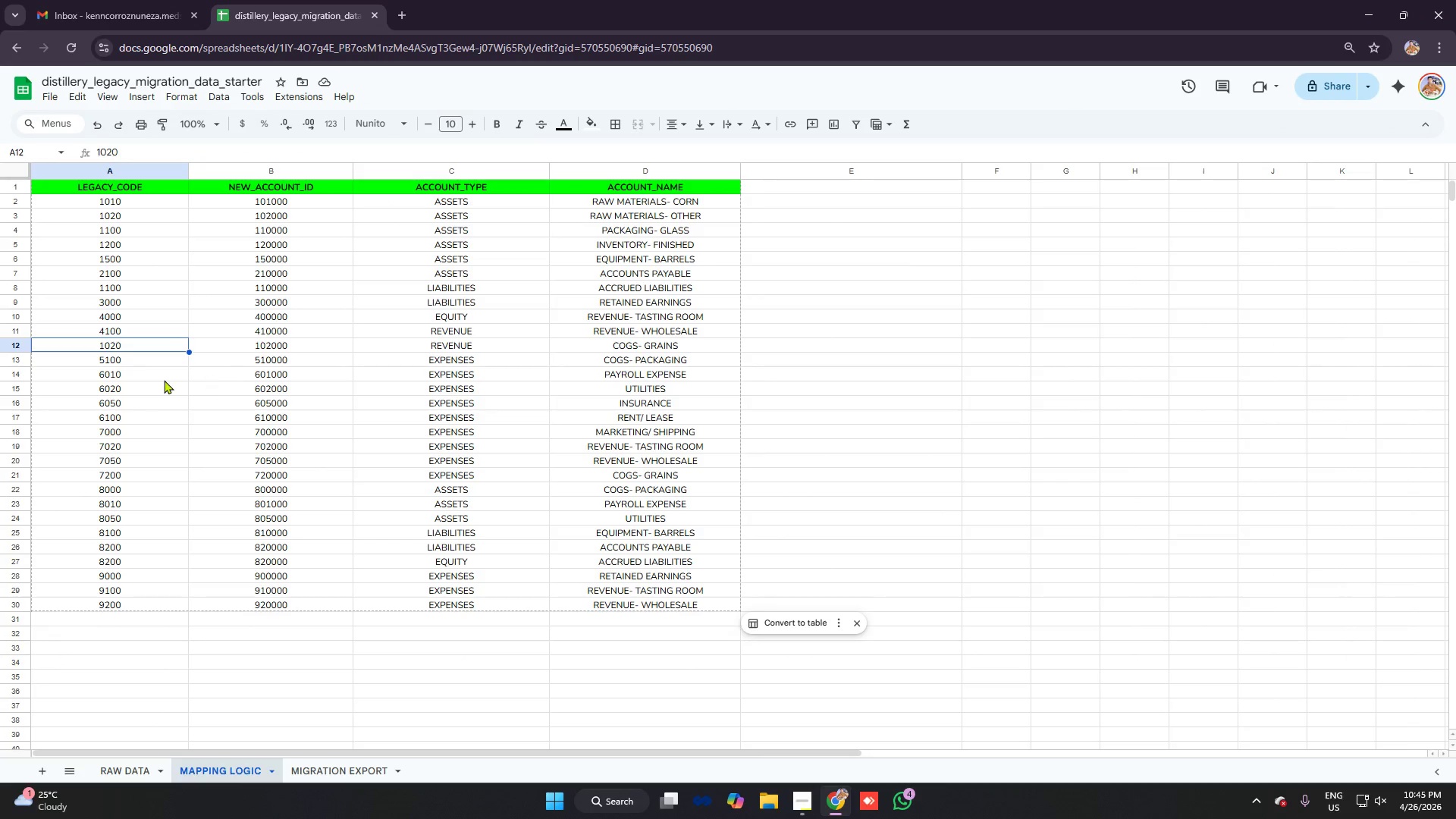 
left_click([347, 769])
 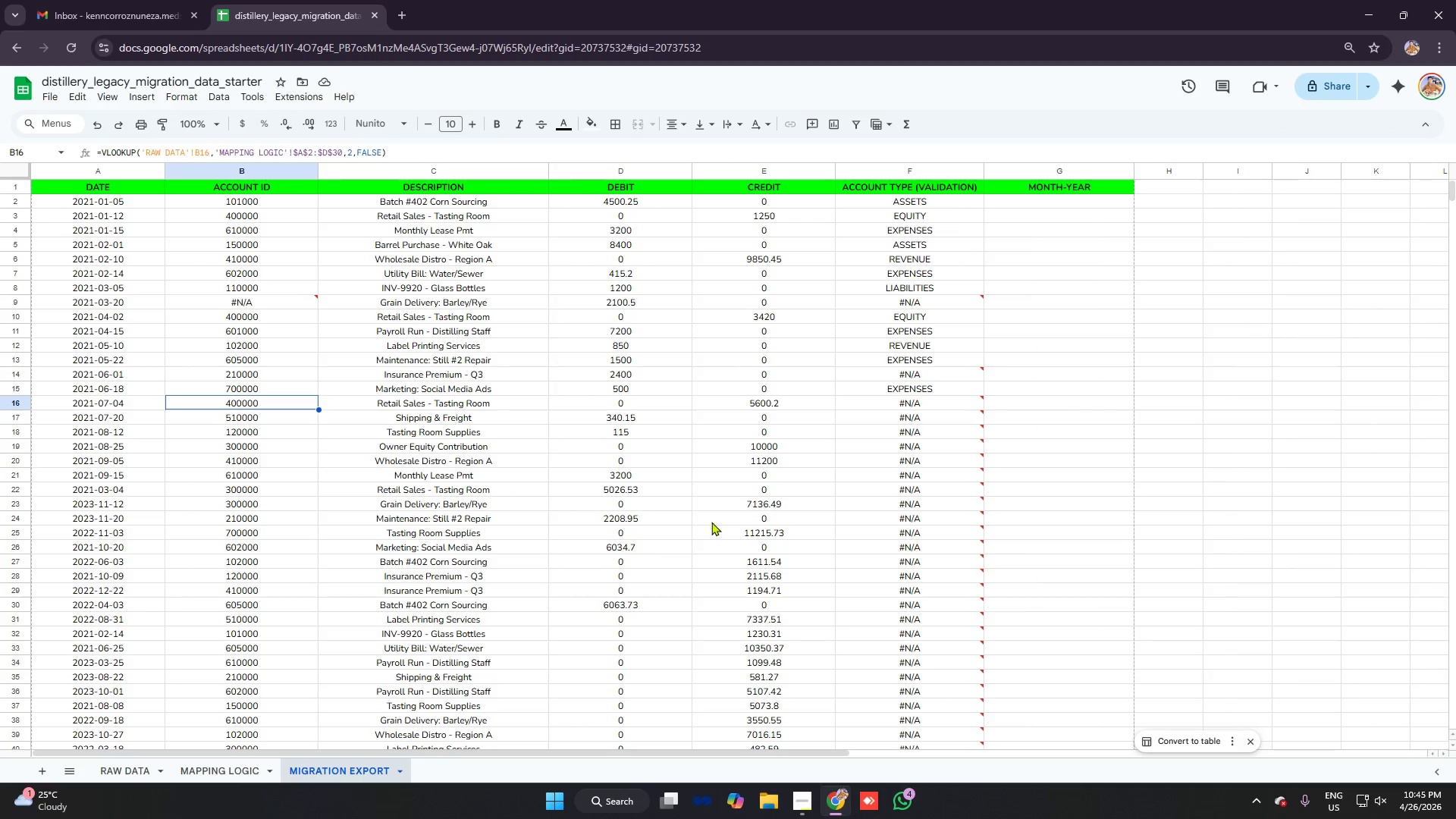 
scroll: coordinate [575, 431], scroll_direction: down, amount: 16.0
 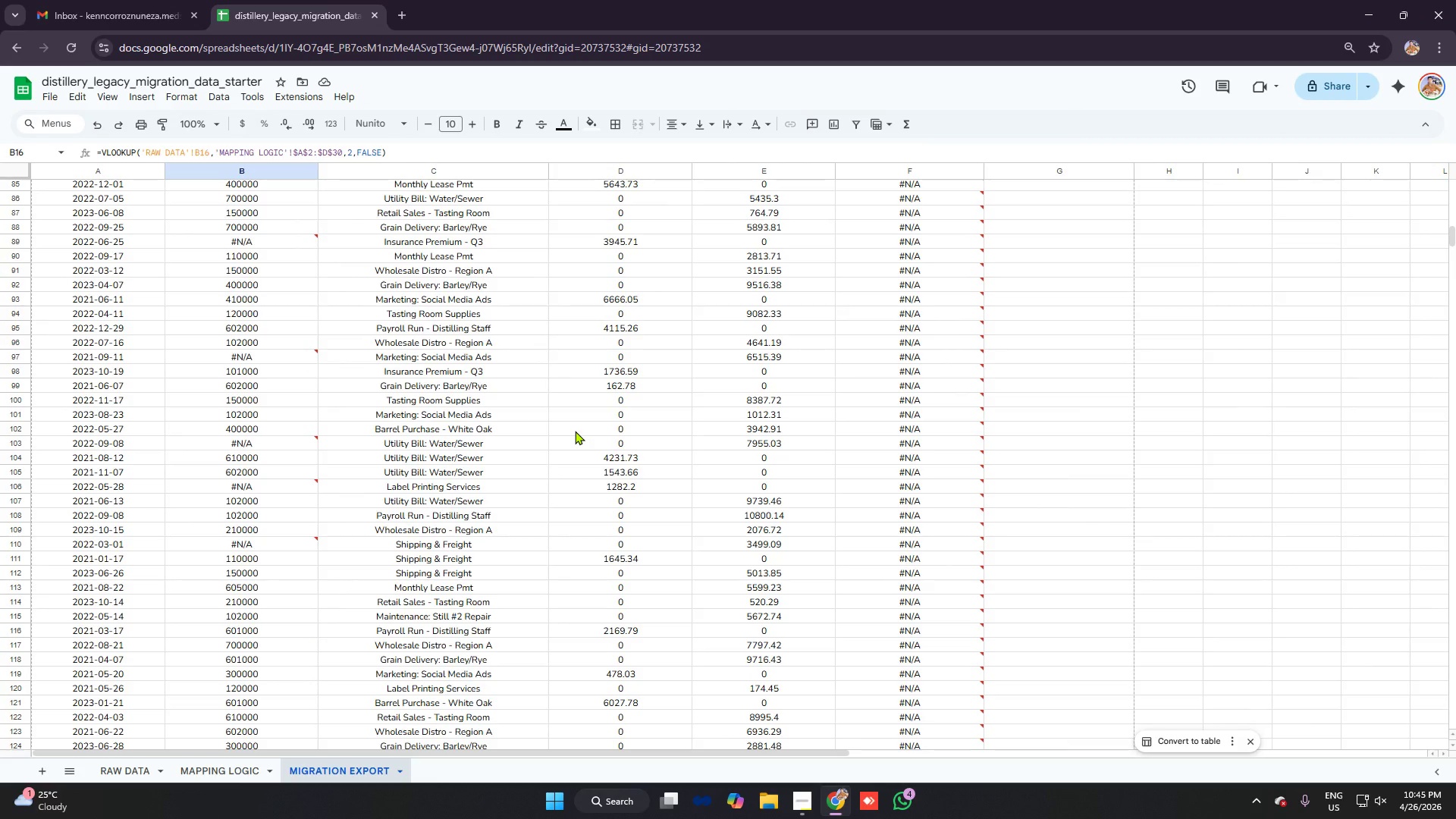 
scroll: coordinate [573, 428], scroll_direction: up, amount: 17.0
 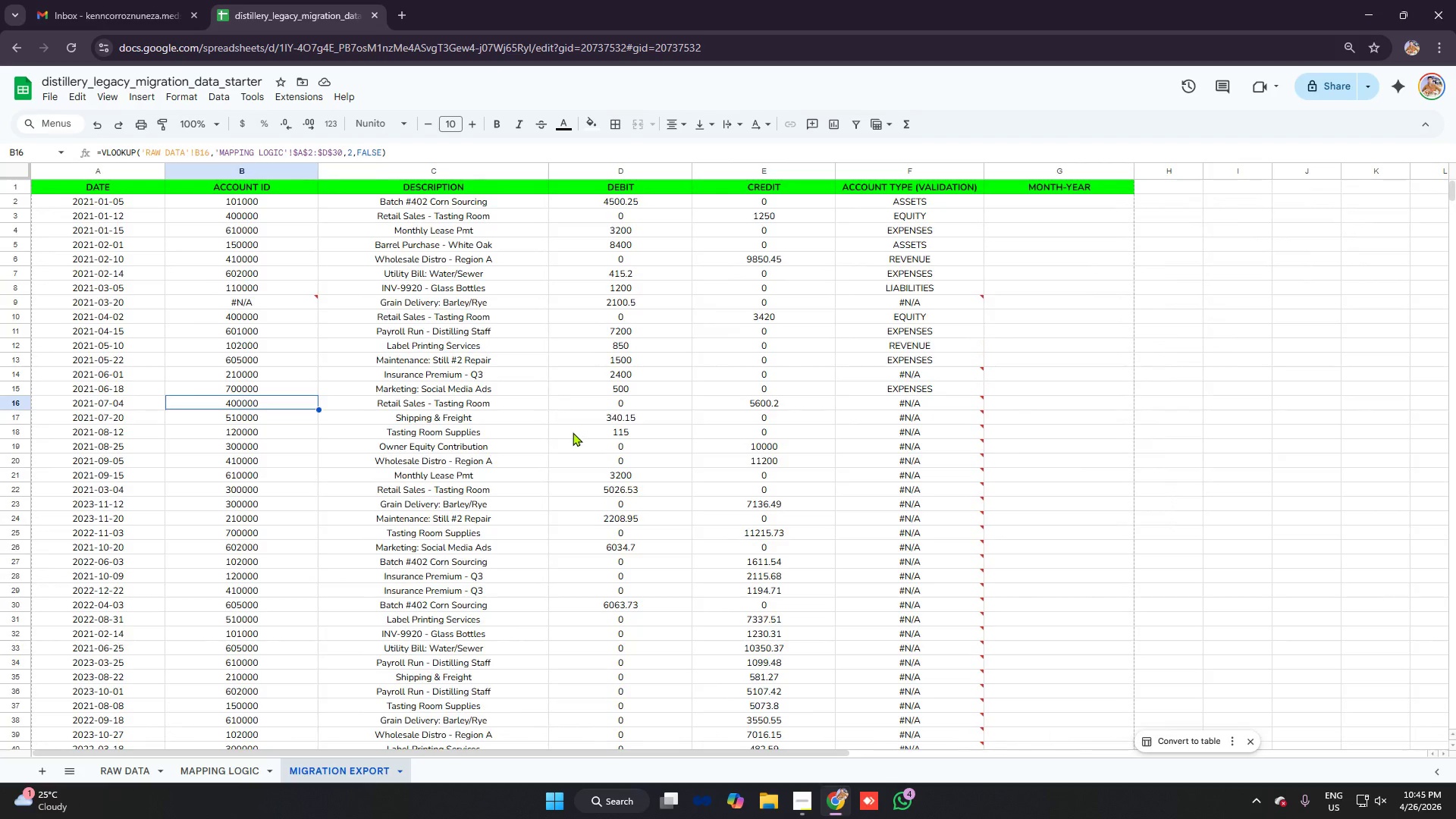 
scroll: coordinate [573, 432], scroll_direction: down, amount: 4.0
 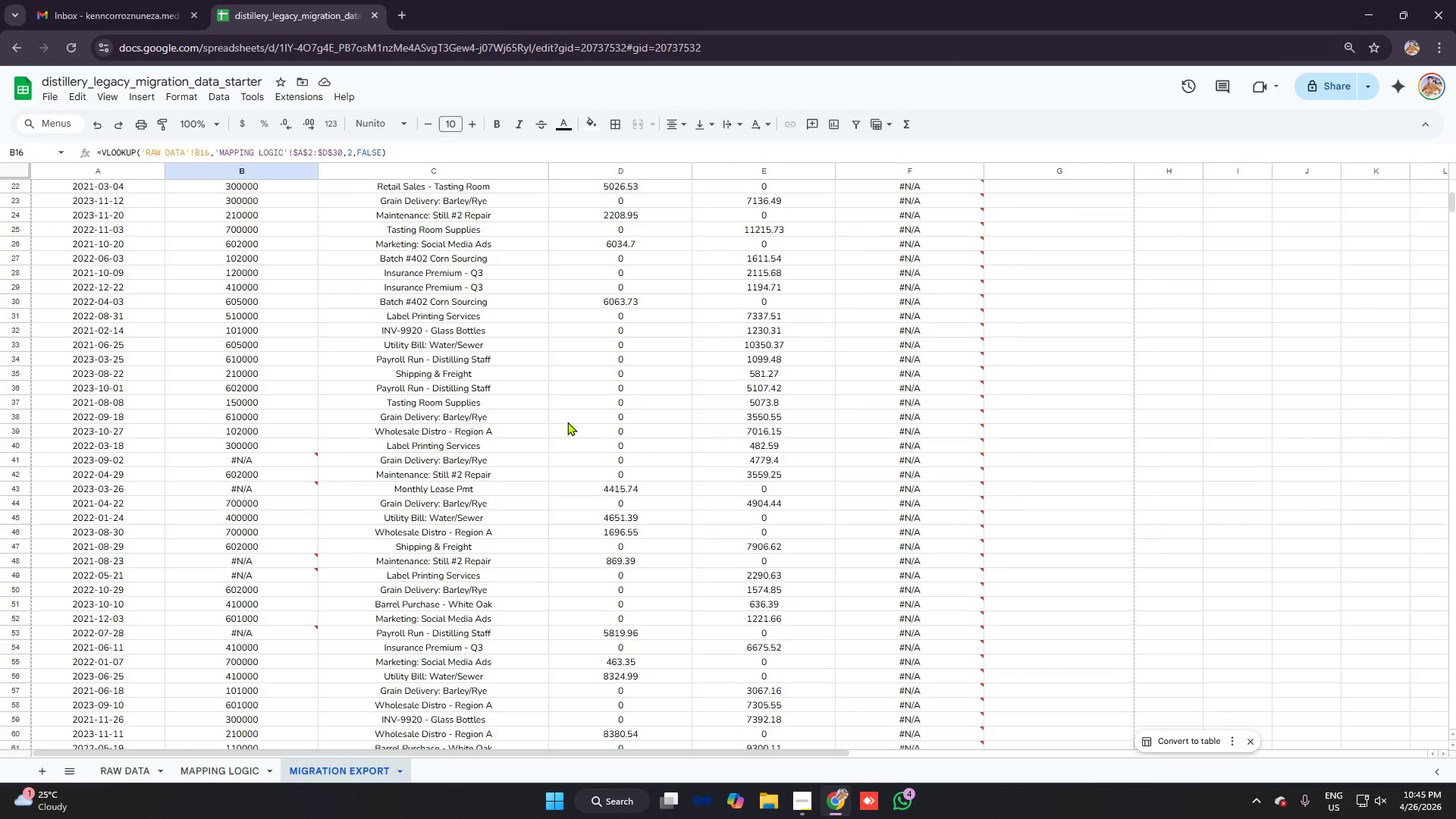 
scroll: coordinate [566, 419], scroll_direction: up, amount: 9.0
 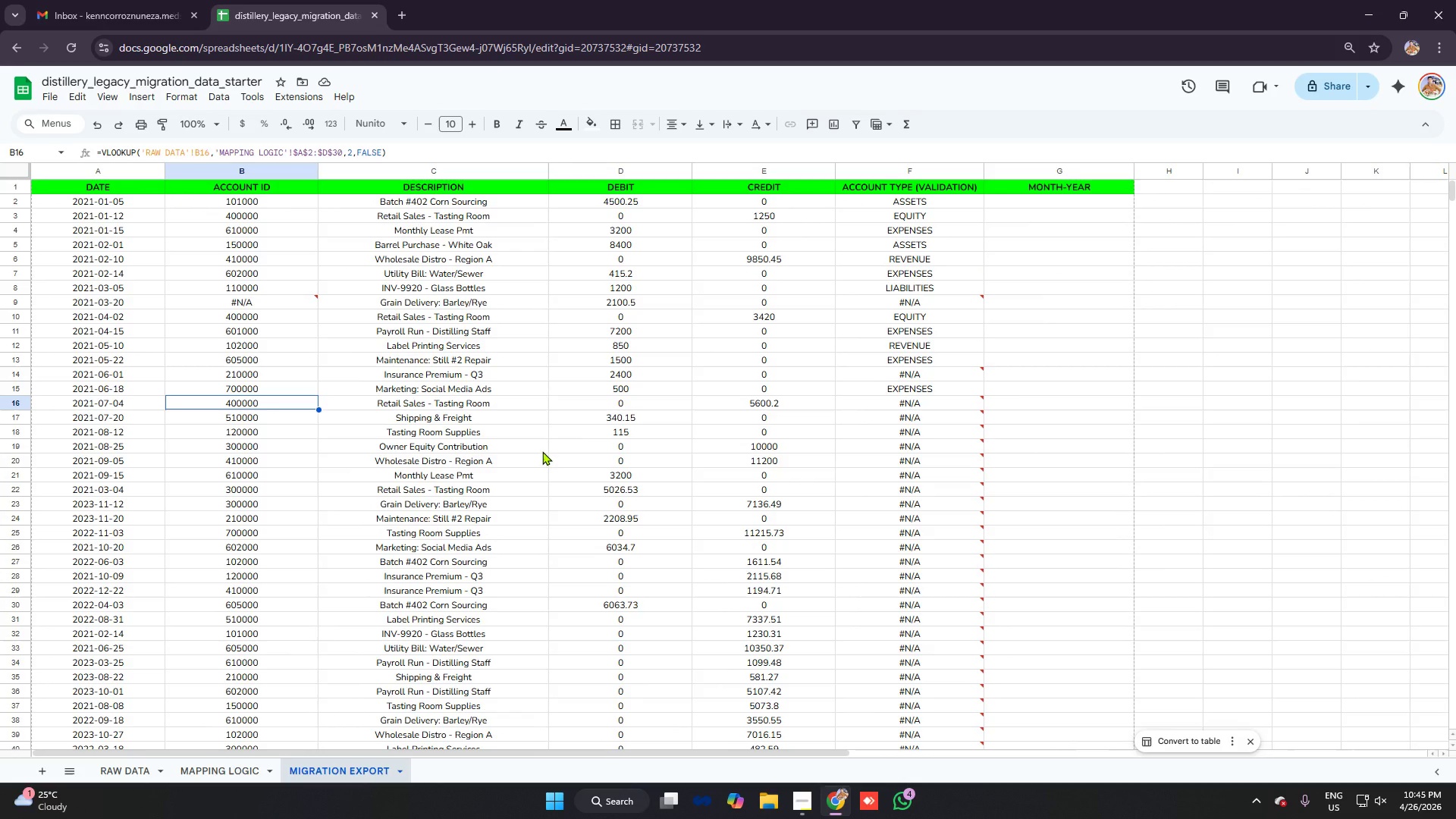 
scroll: coordinate [542, 446], scroll_direction: down, amount: 2.0
 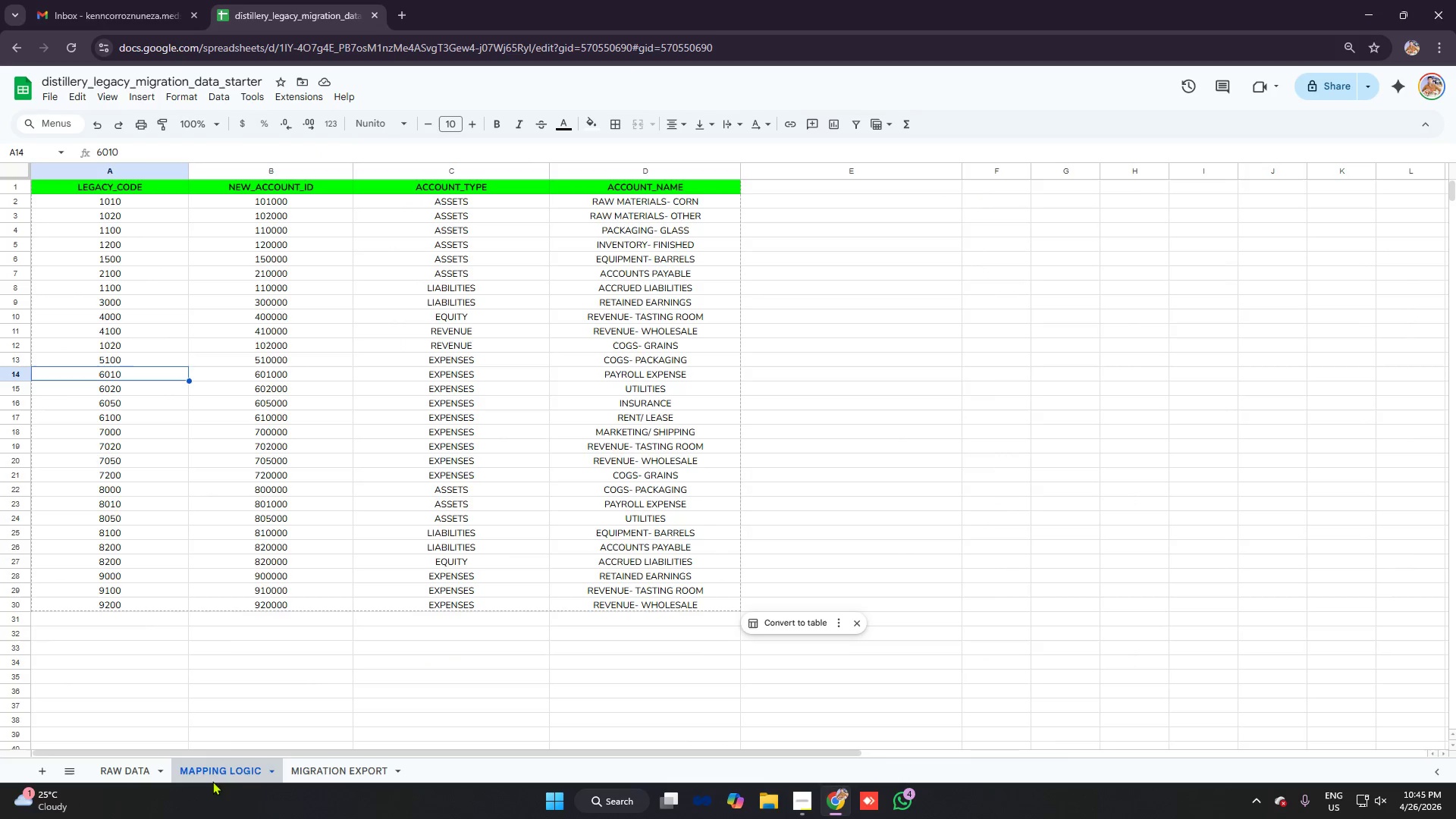 
wait(5.06)
 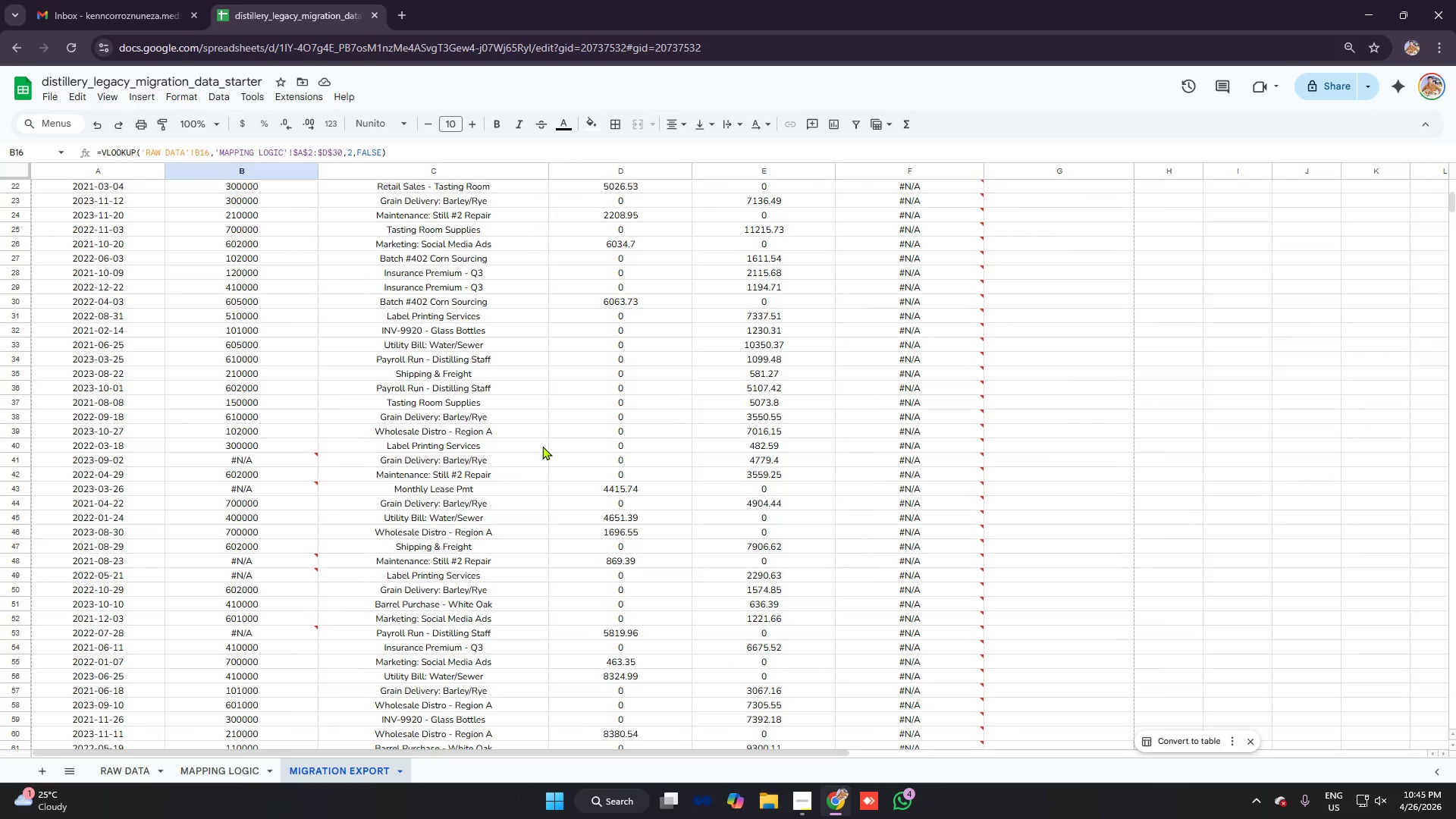 
left_click([331, 766])
 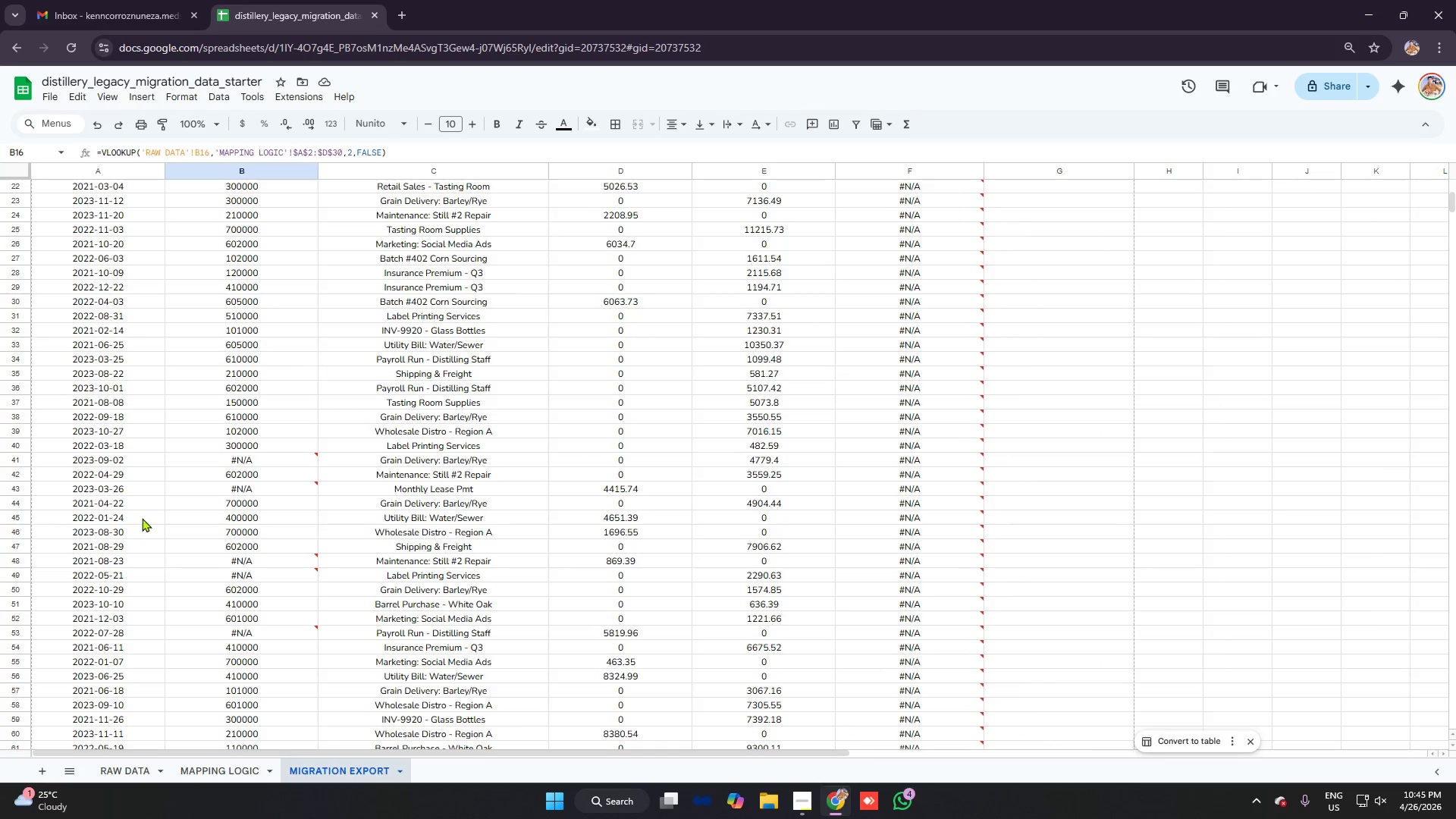 
scroll: coordinate [141, 507], scroll_direction: up, amount: 7.0
 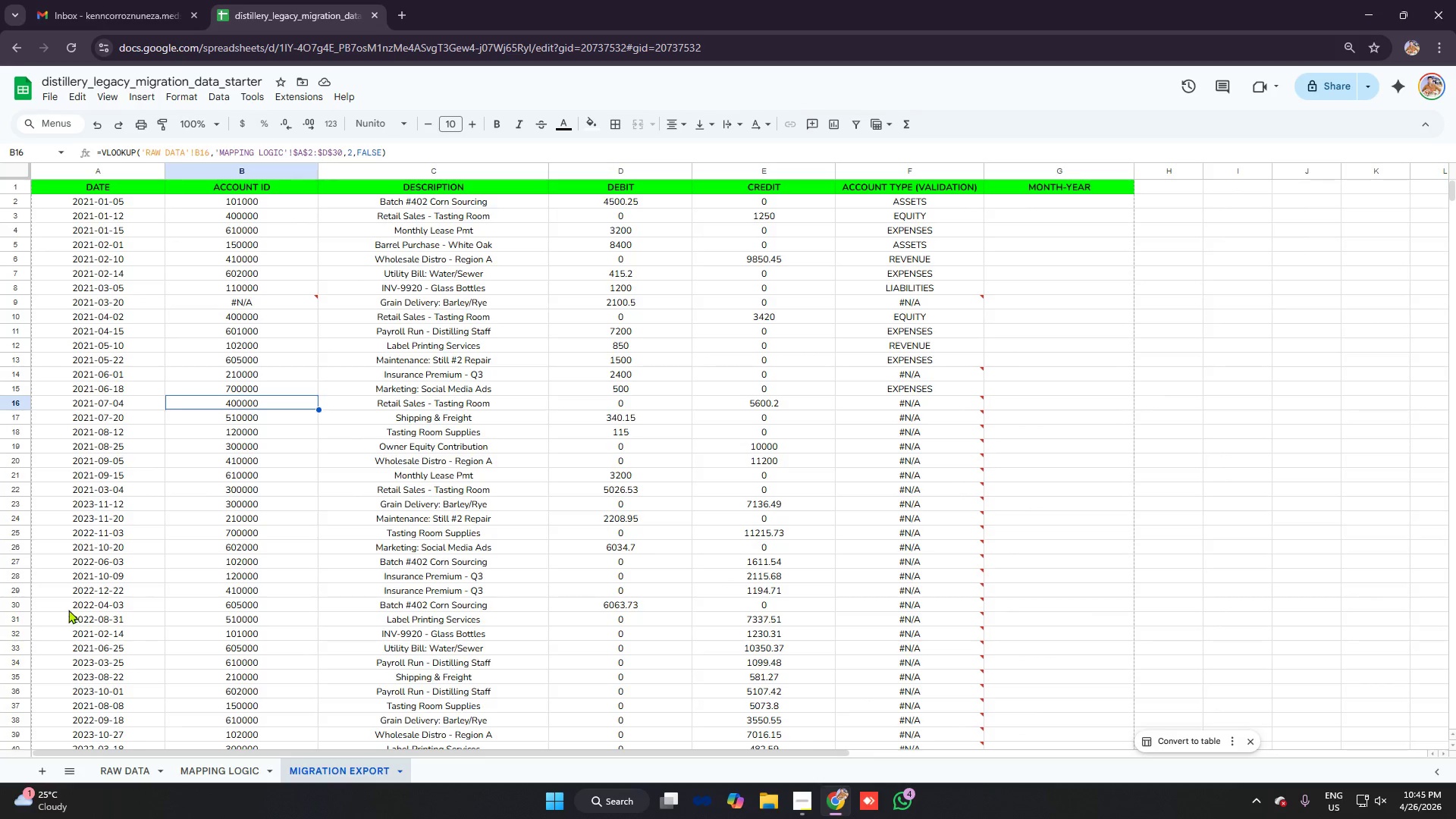 
left_click_drag(start_coordinate=[58, 605], to_coordinate=[984, 554])
 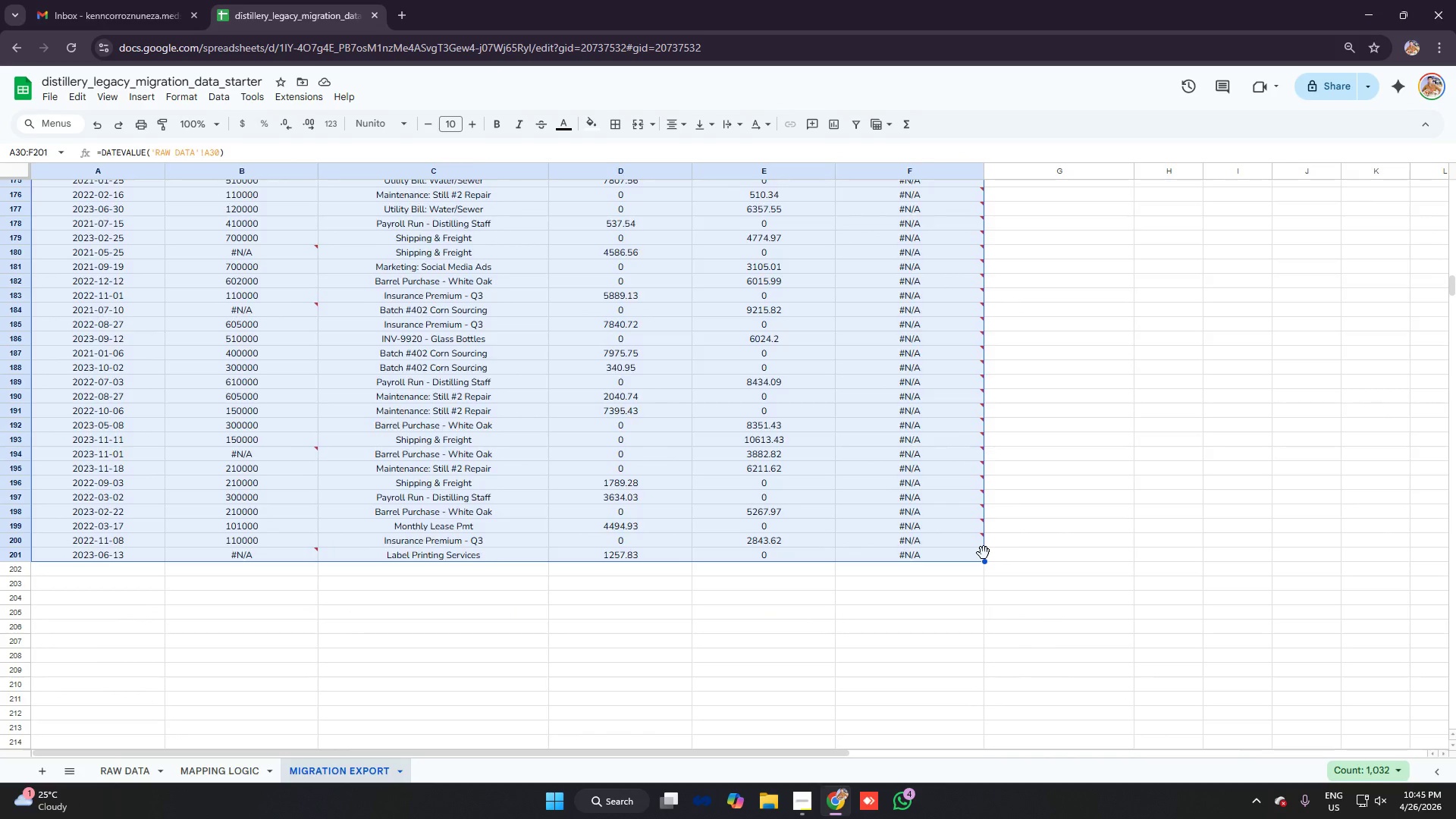 
key(Backspace)
 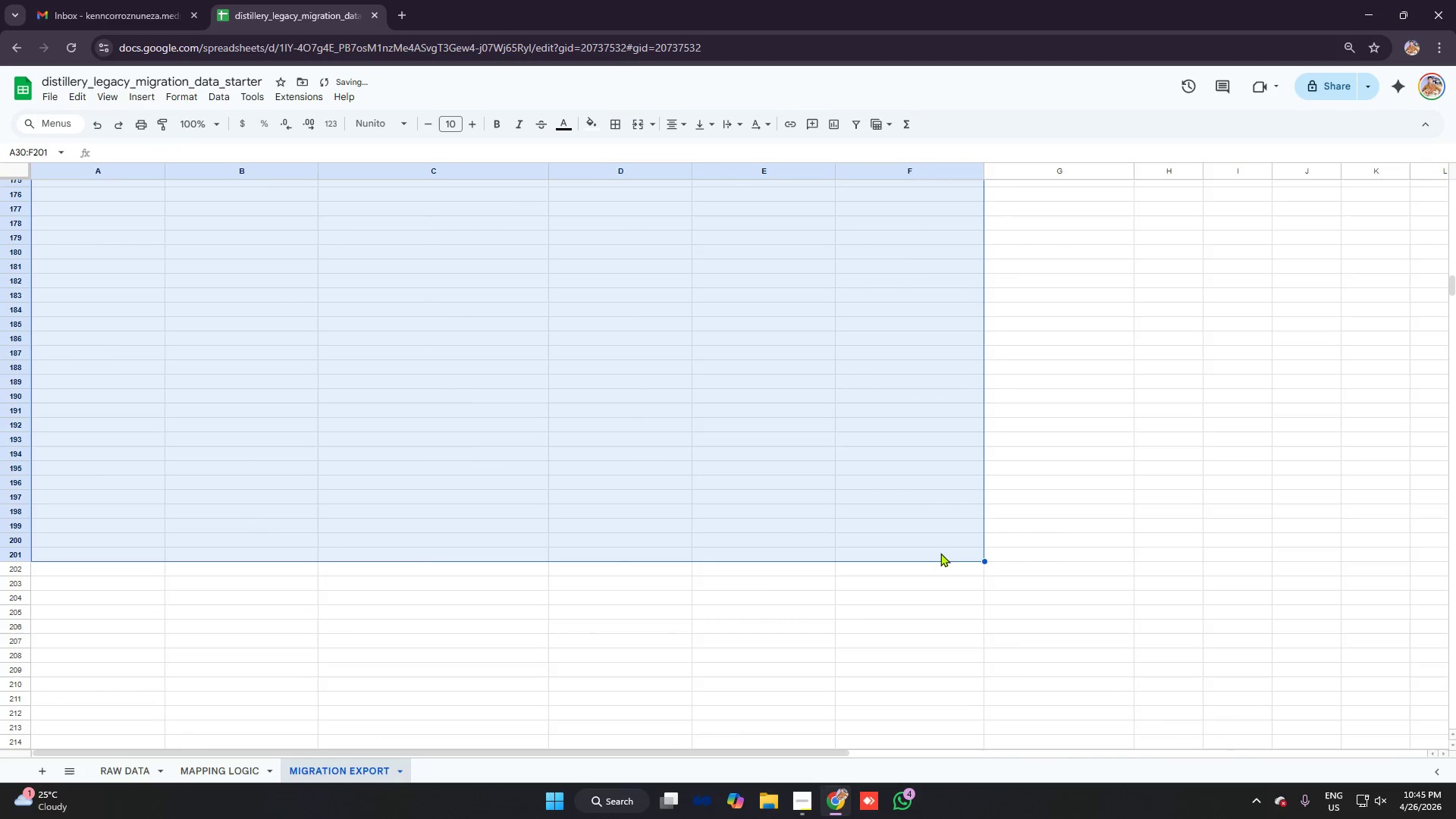 
scroll: coordinate [924, 488], scroll_direction: up, amount: 34.0
 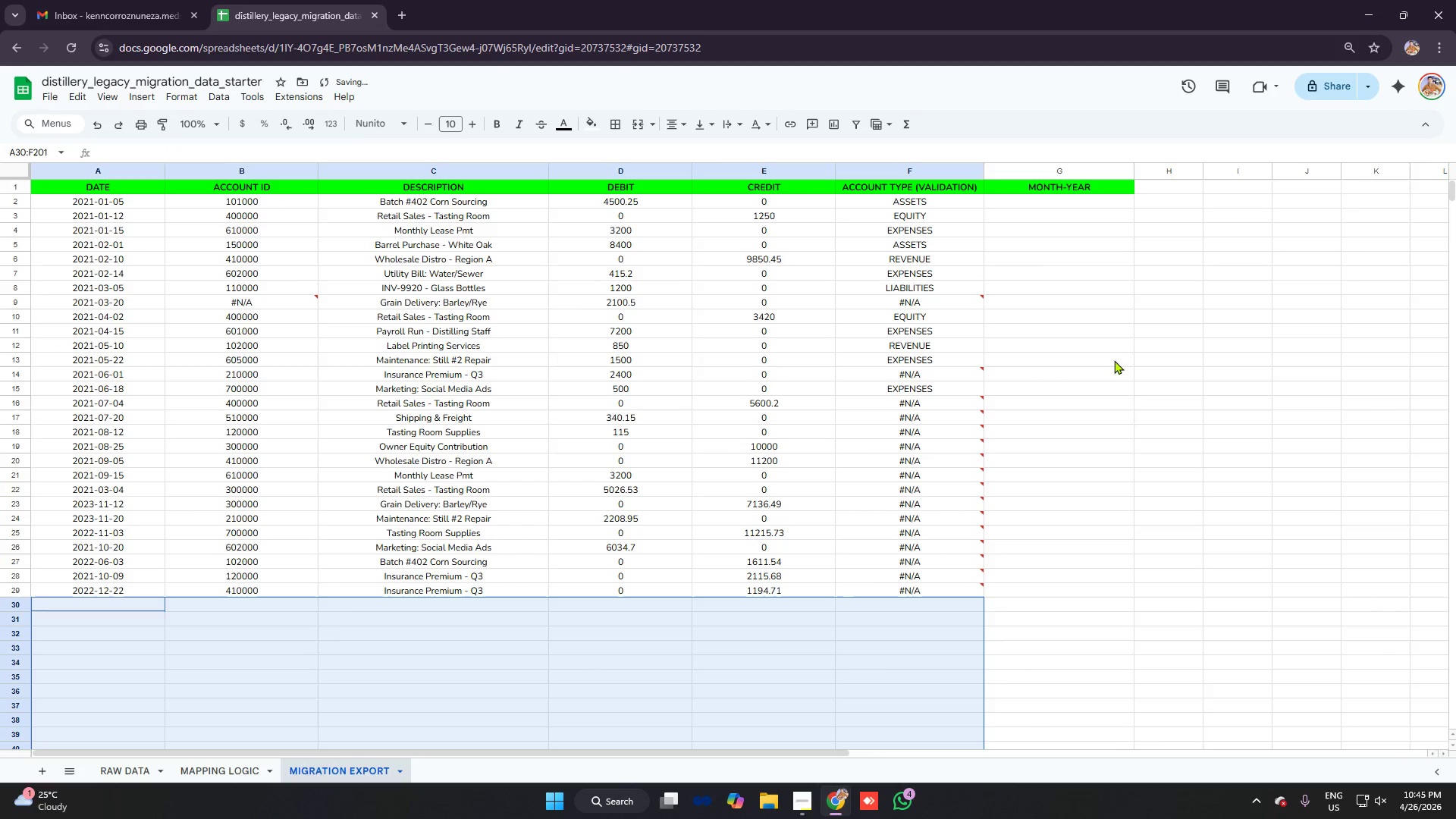 
left_click([1109, 339])
 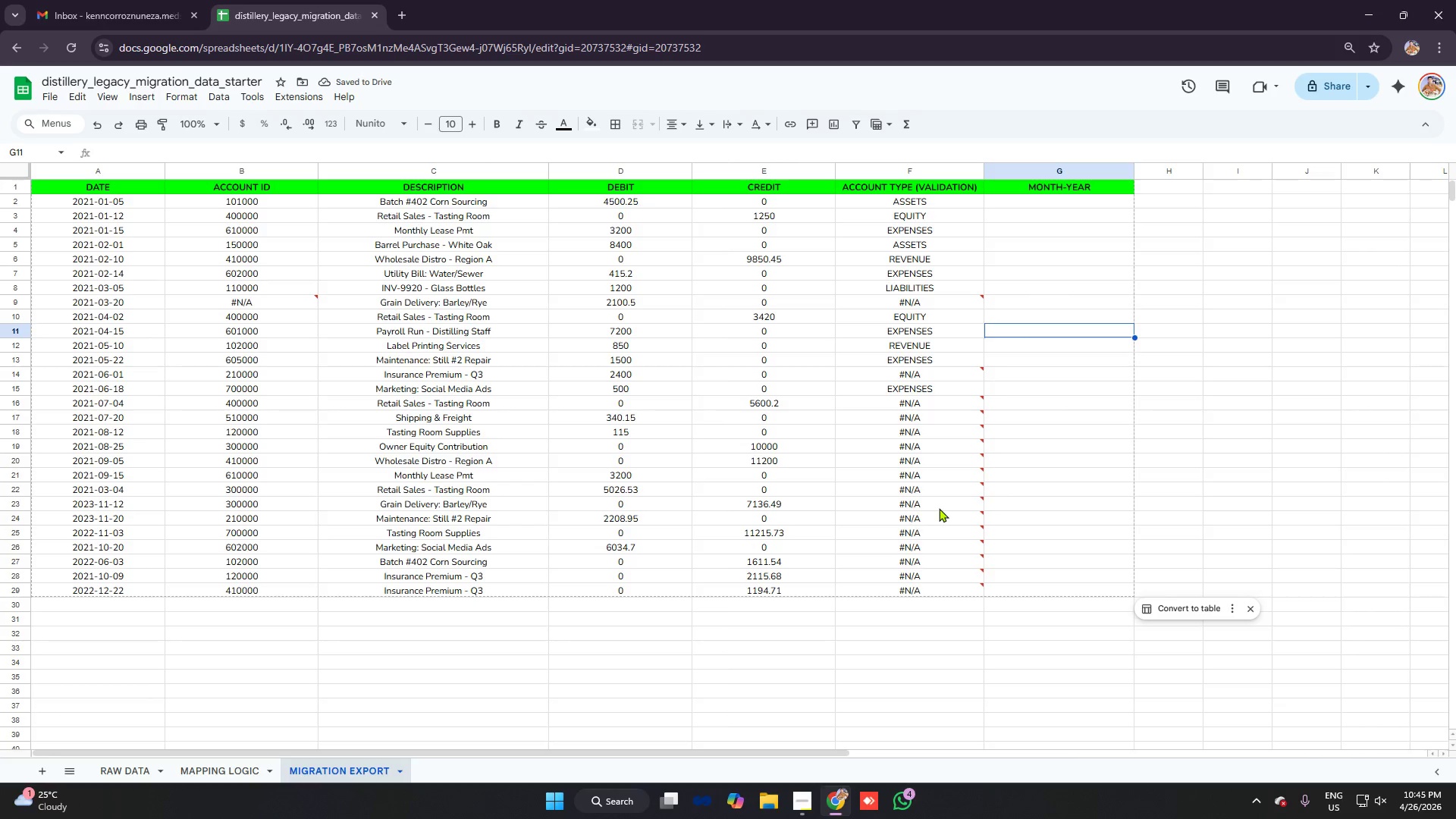 
left_click([899, 406])
 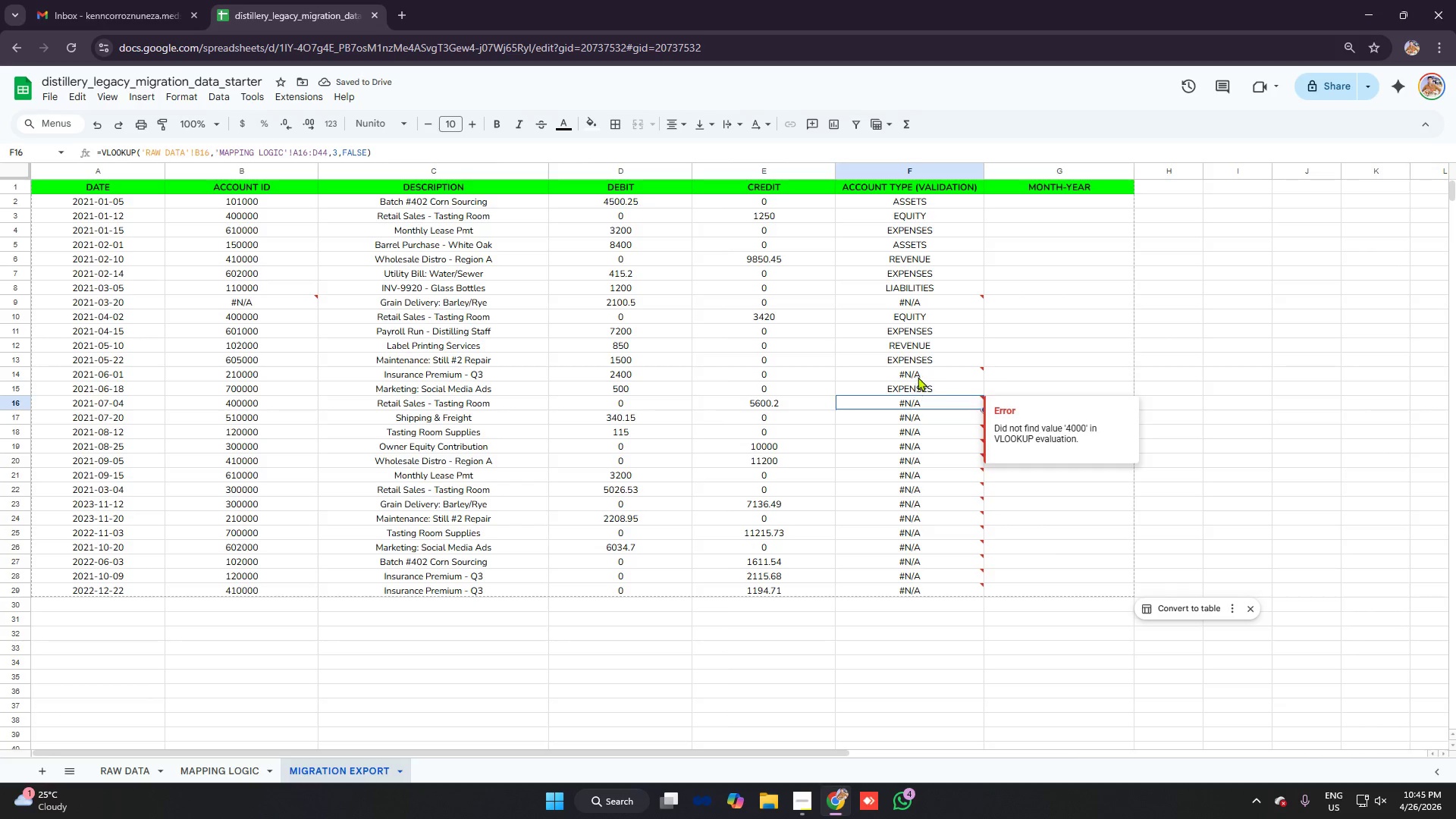 
left_click([918, 377])
 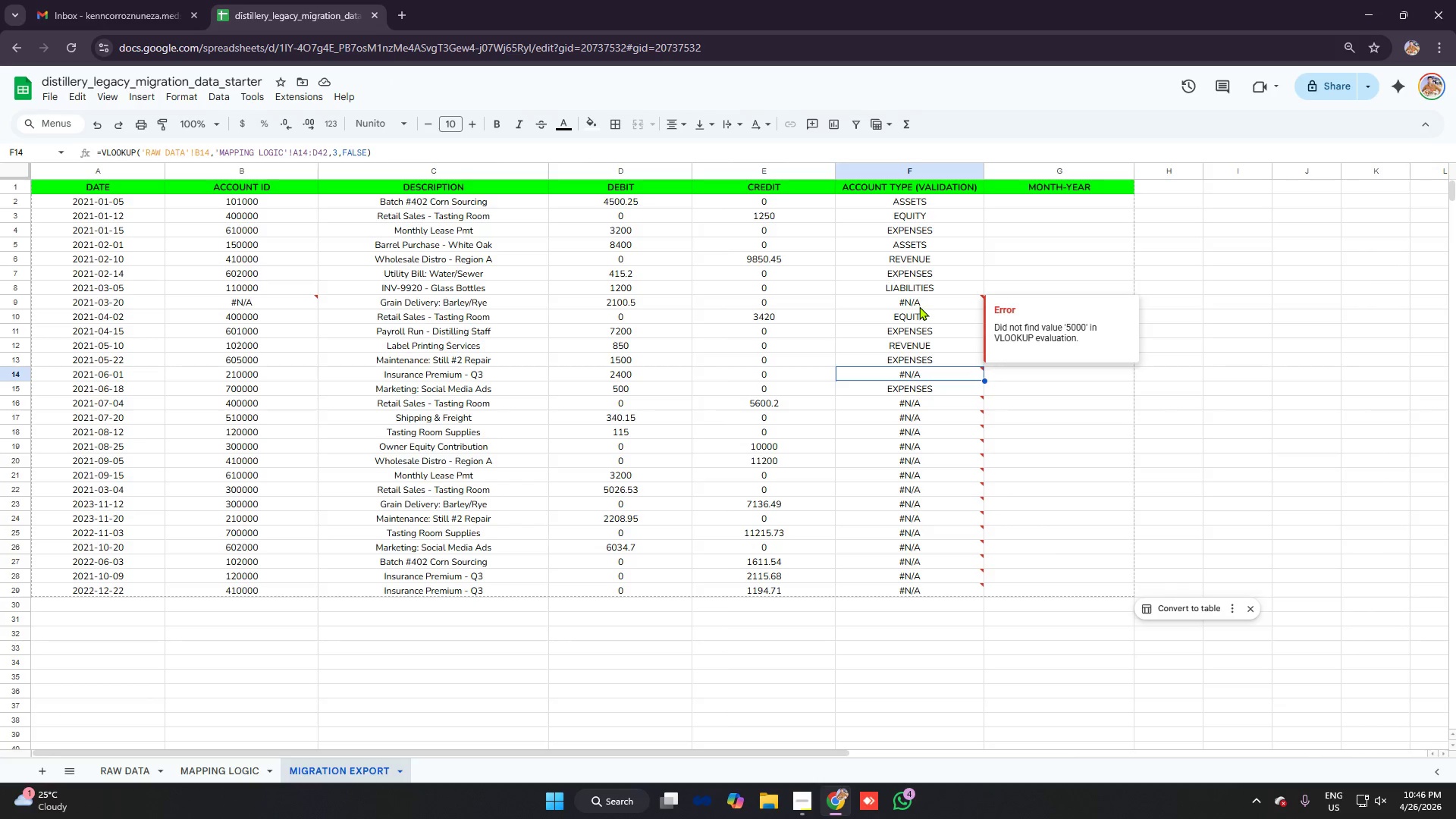 
hold_key(key=ControlLeft, duration=0.41)
 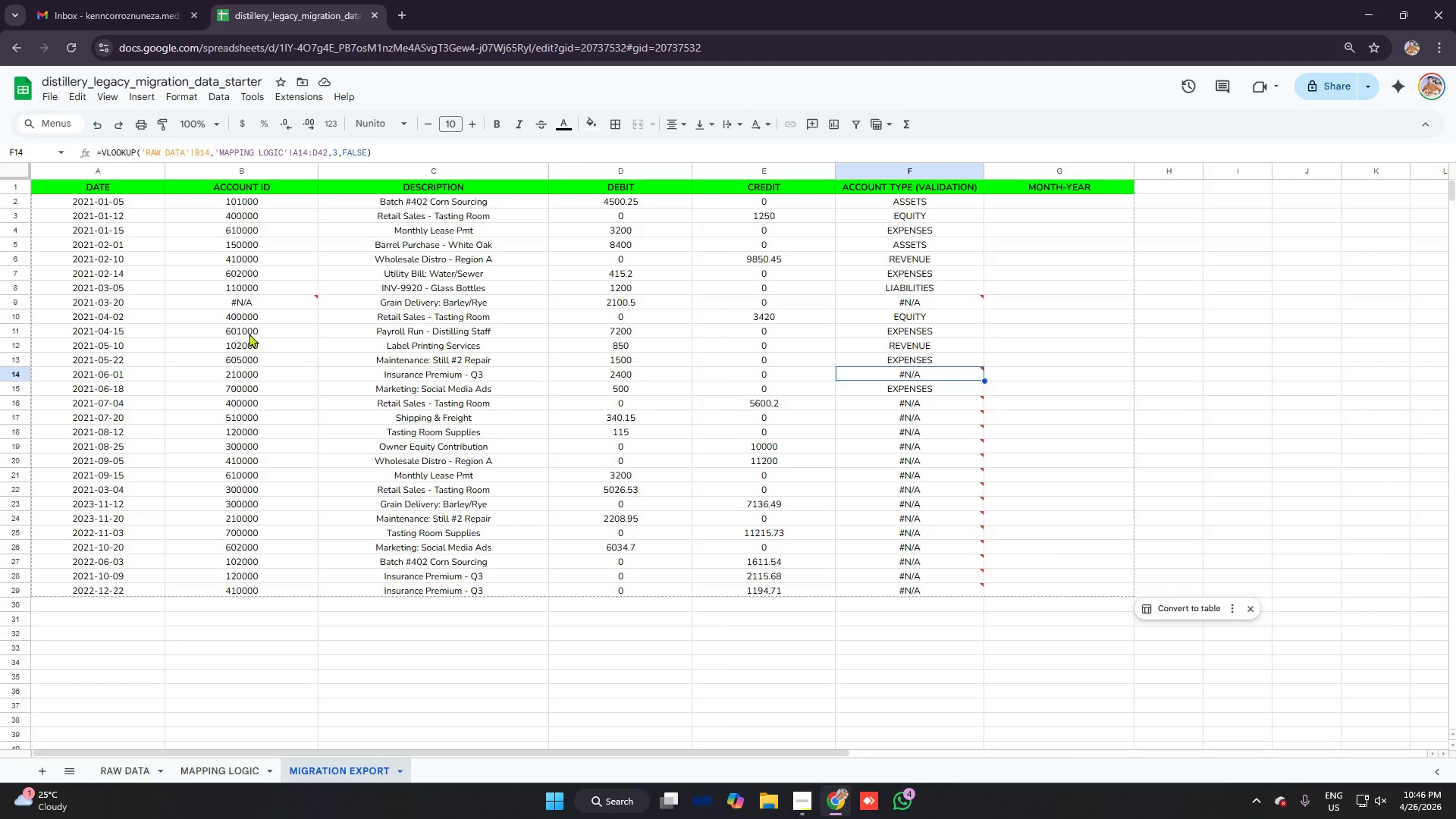 
left_click([235, 306])
 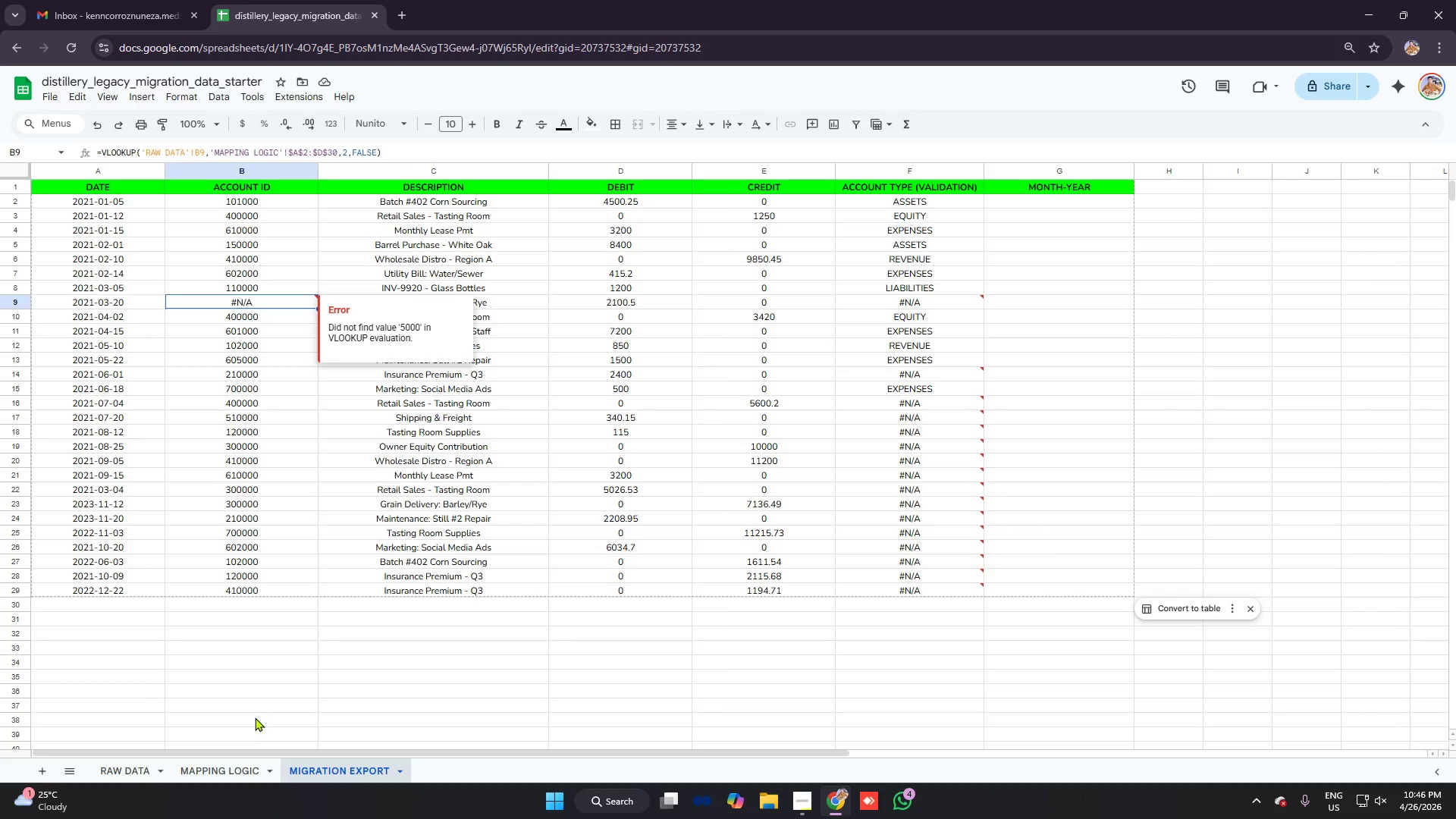 
left_click([236, 774])
 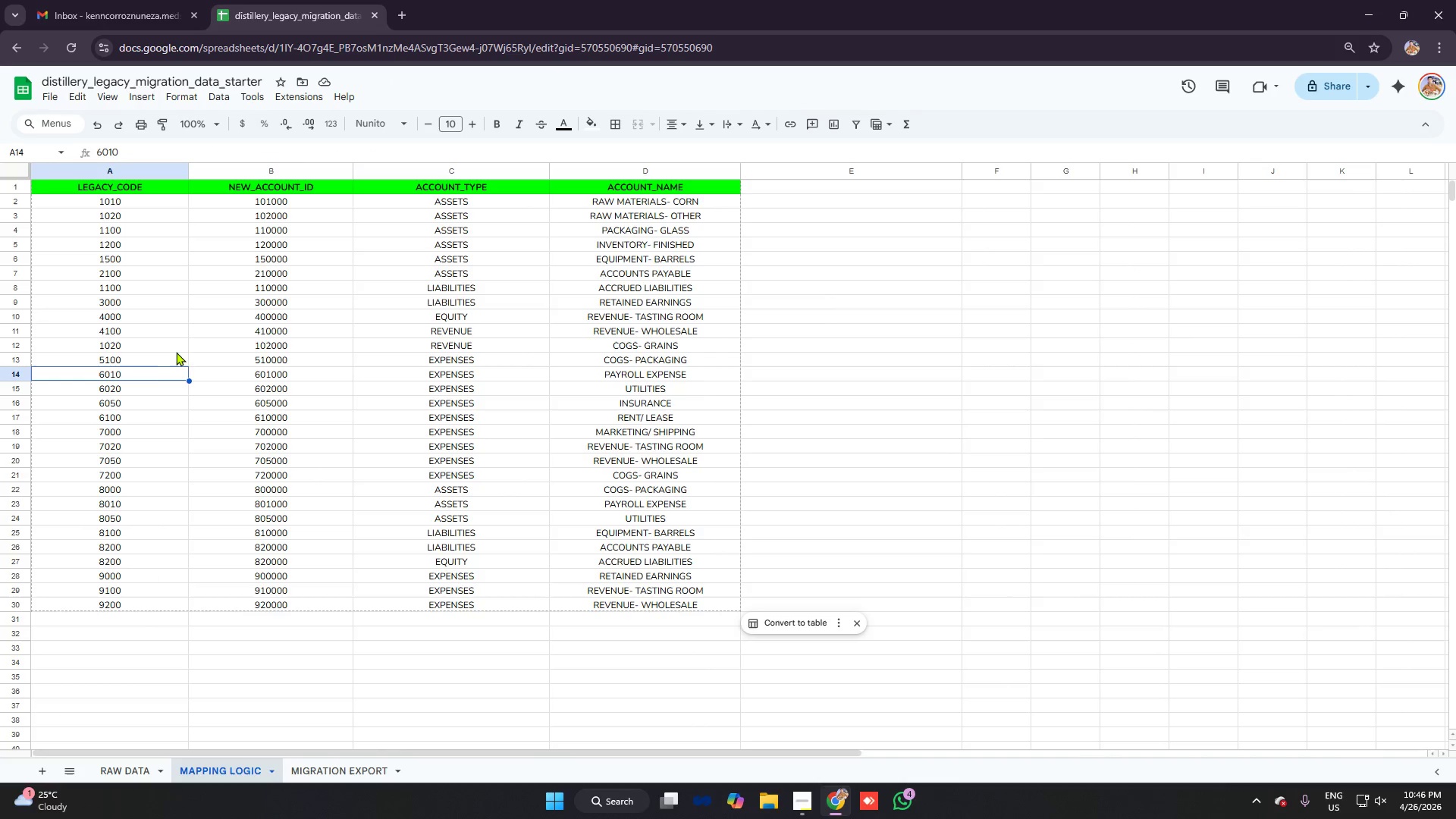 
left_click([126, 373])
 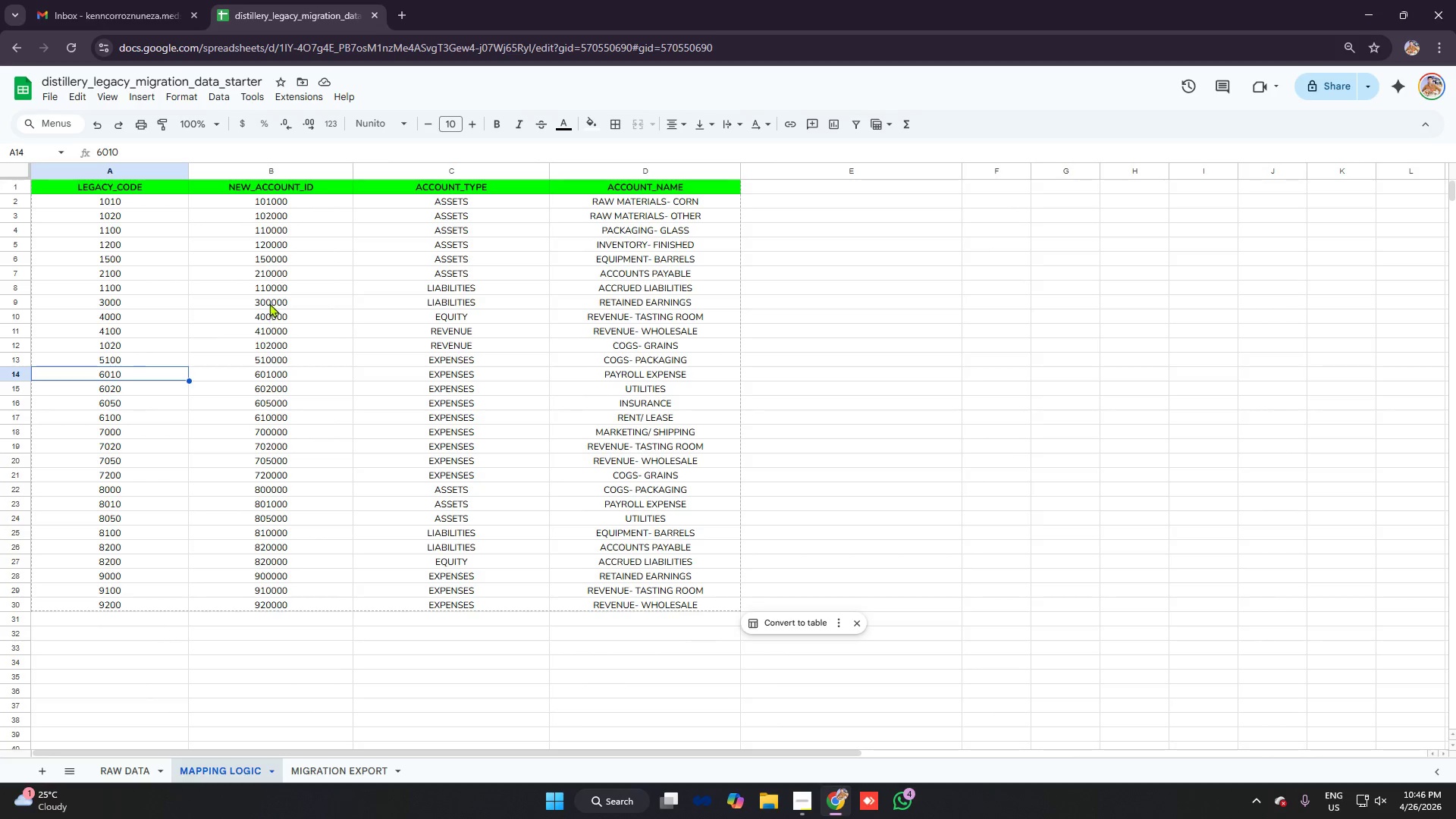 
left_click([325, 771])
 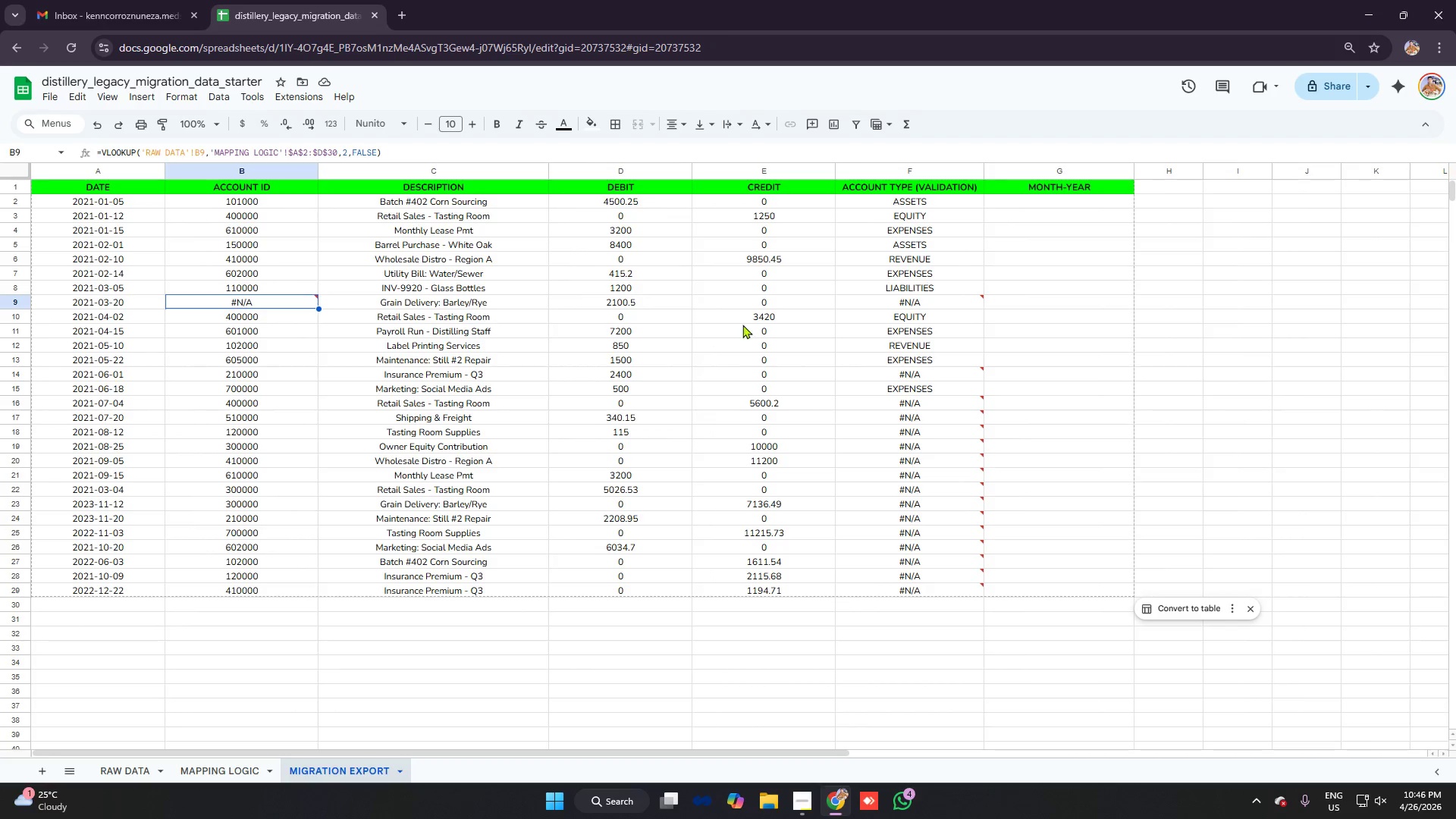 
left_click([937, 300])
 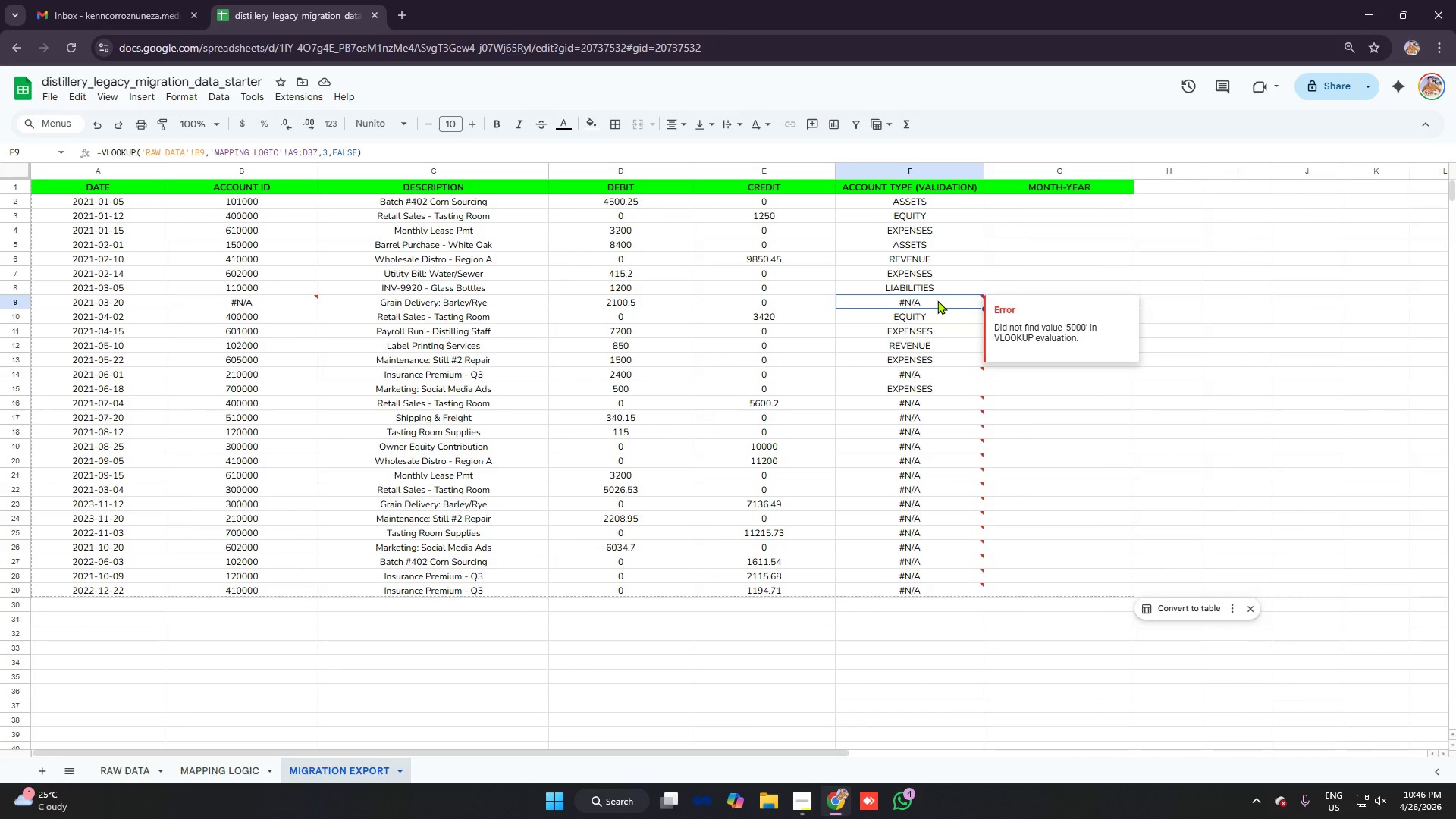 
left_click([227, 769])
 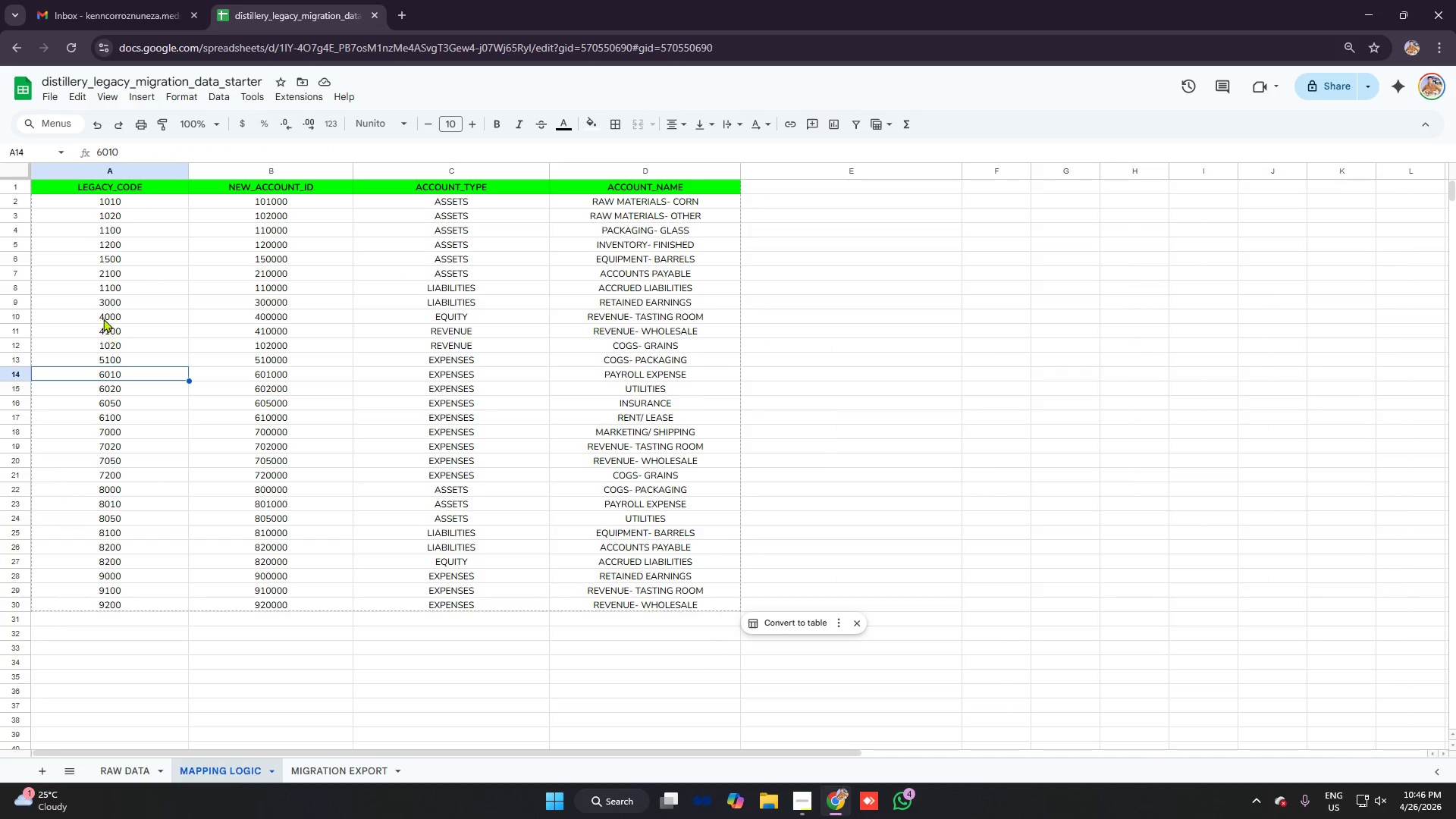 
left_click([100, 307])
 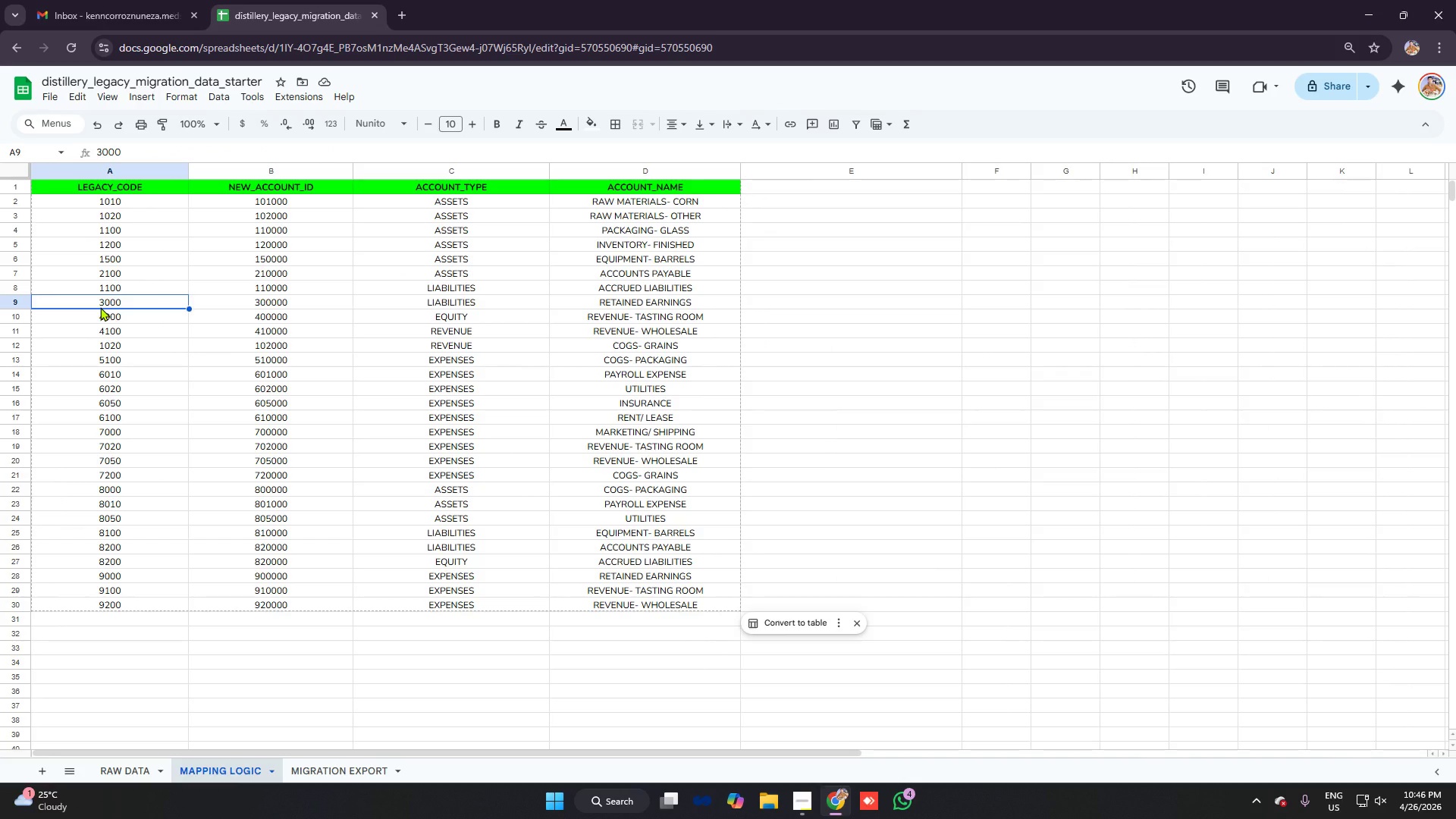 
type(5000)
 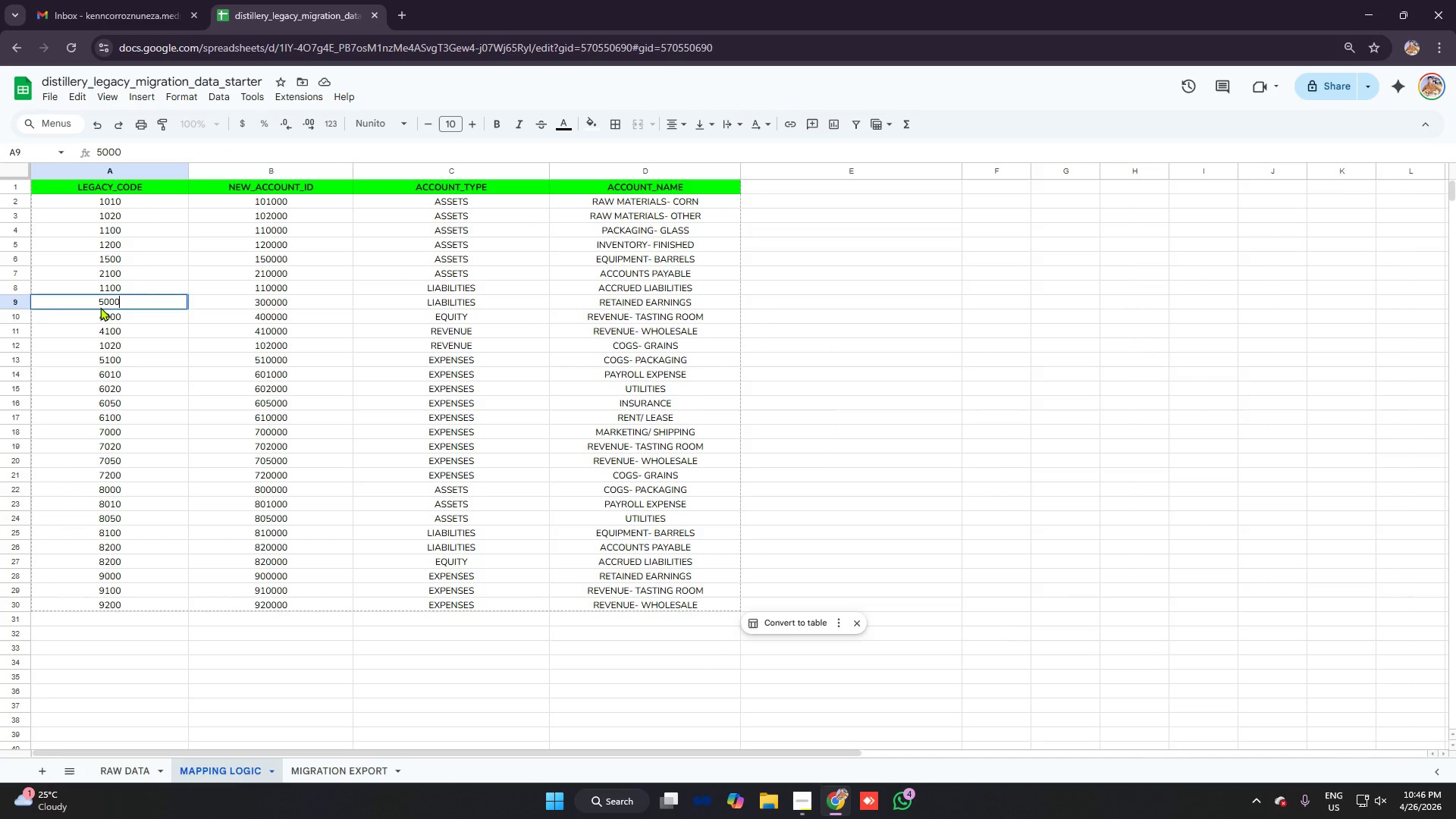 
key(Enter)
 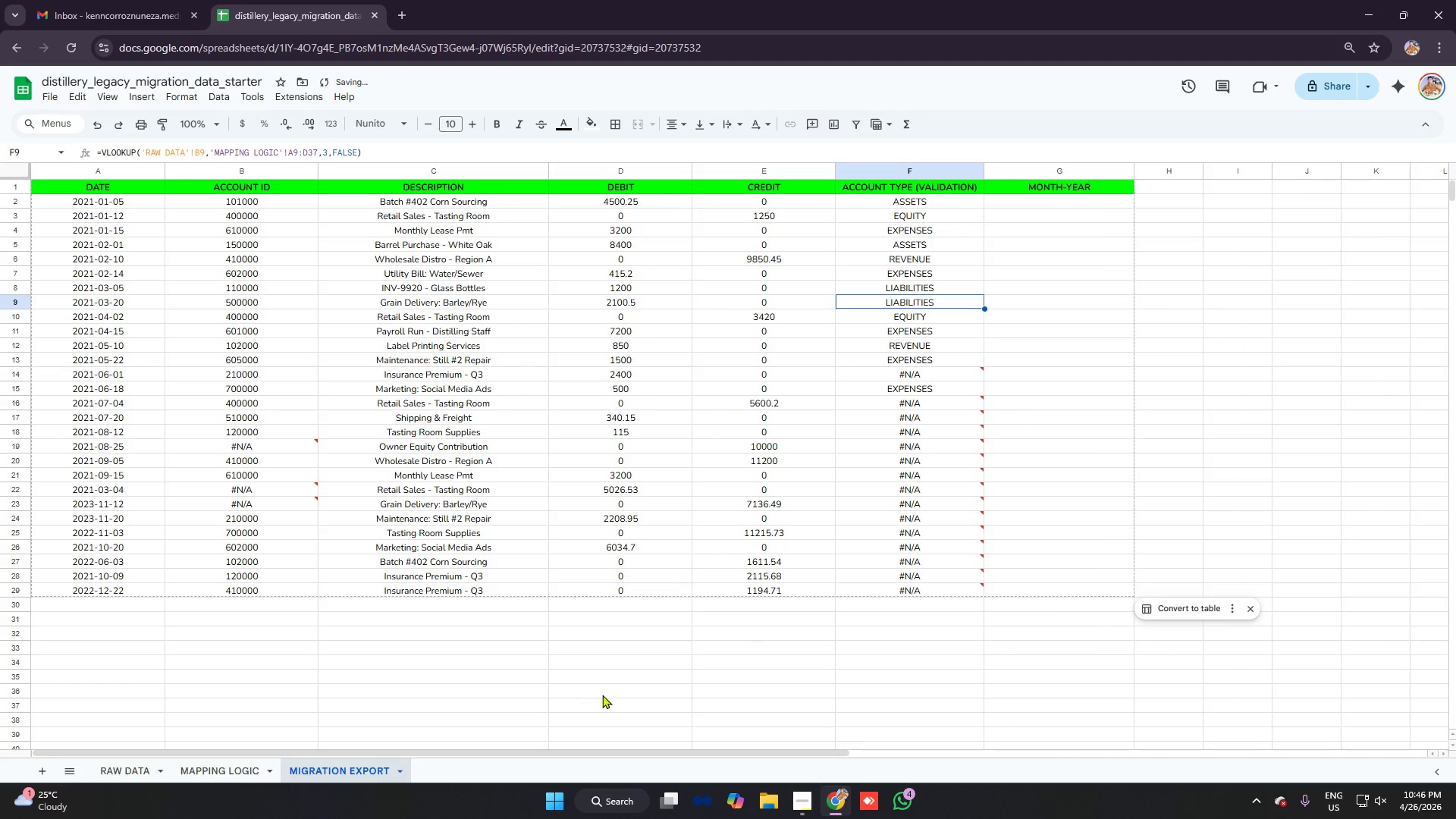 
left_click([903, 377])
 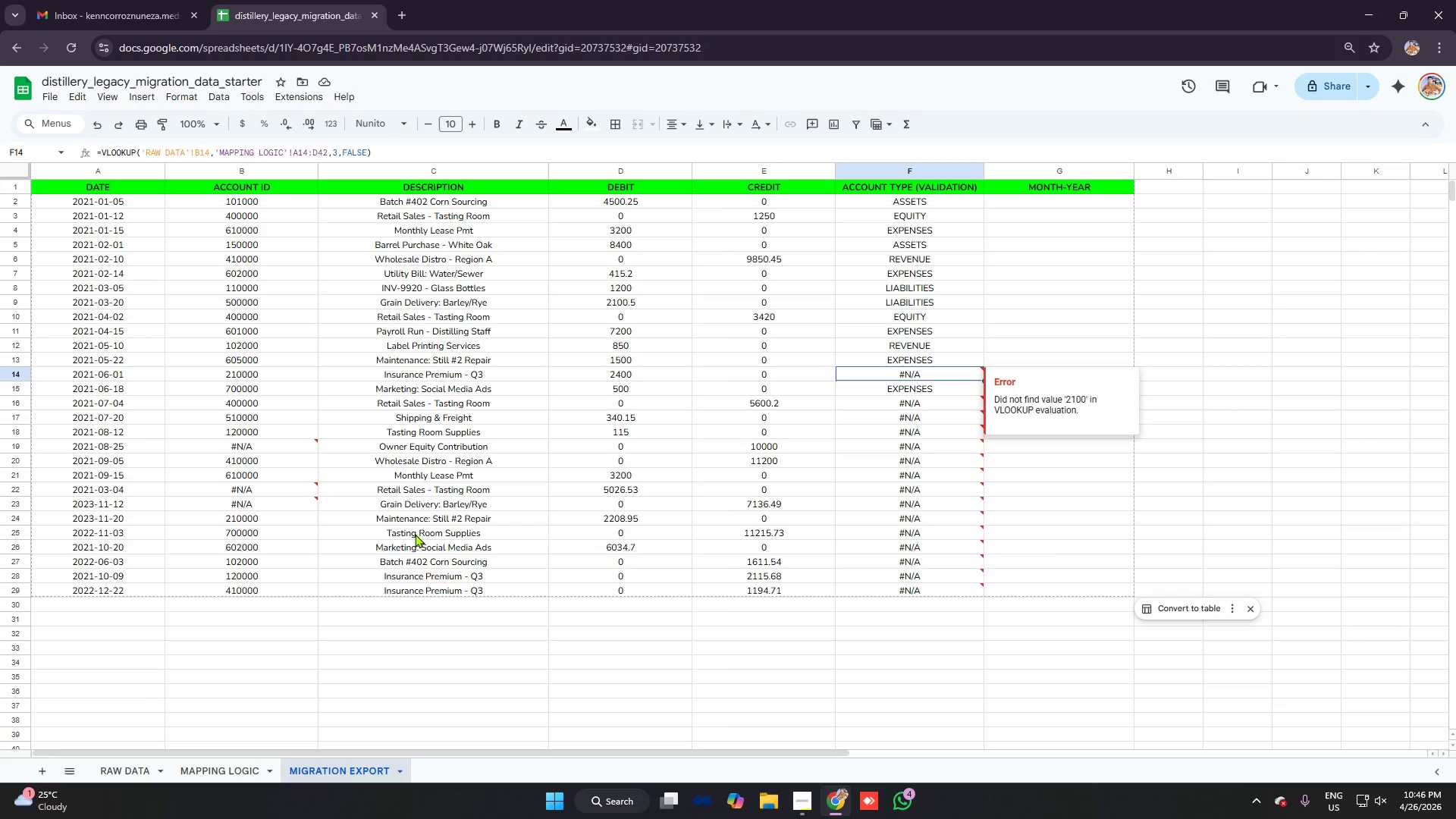 
wait(9.55)
 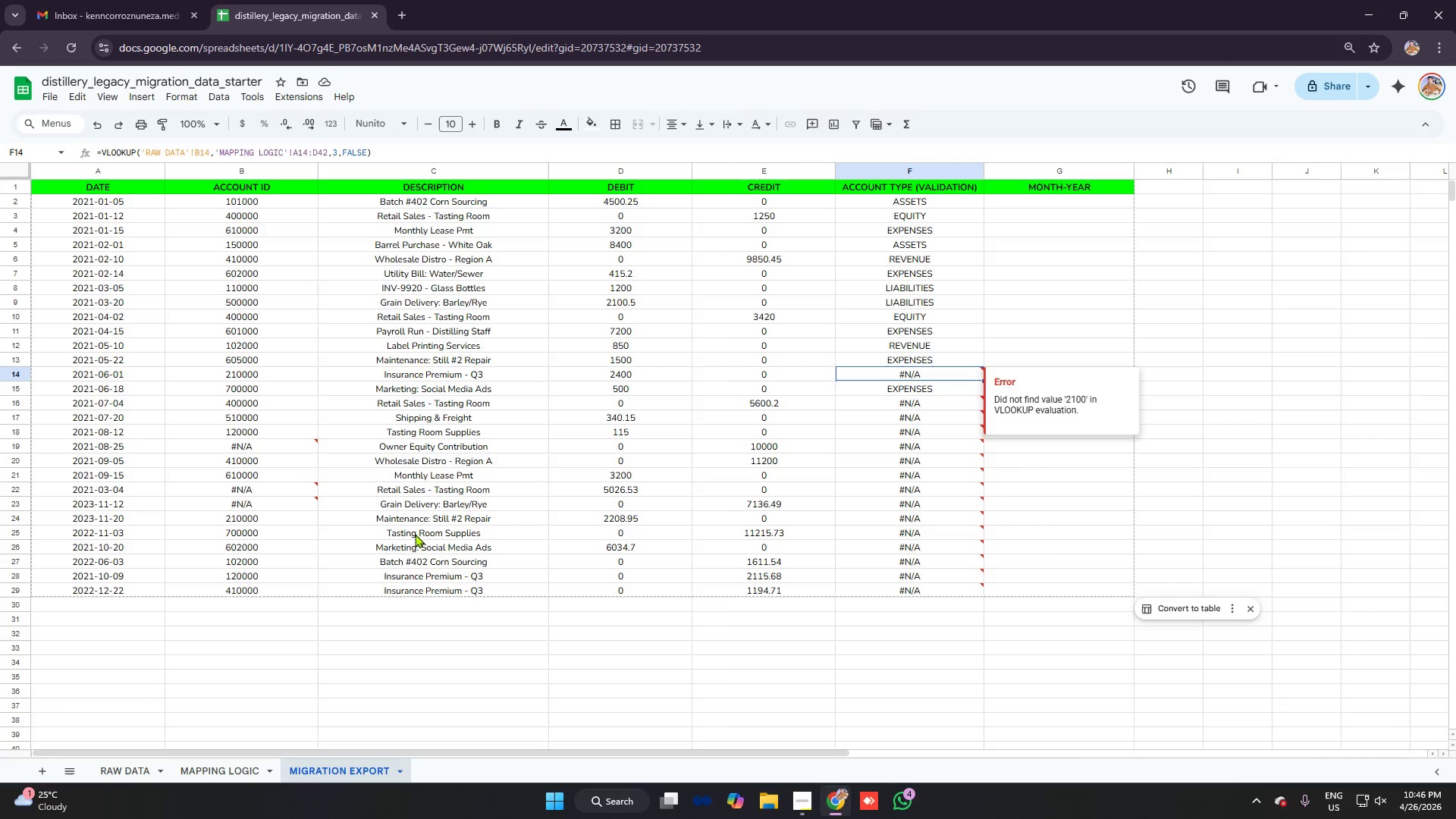 
type(21)
 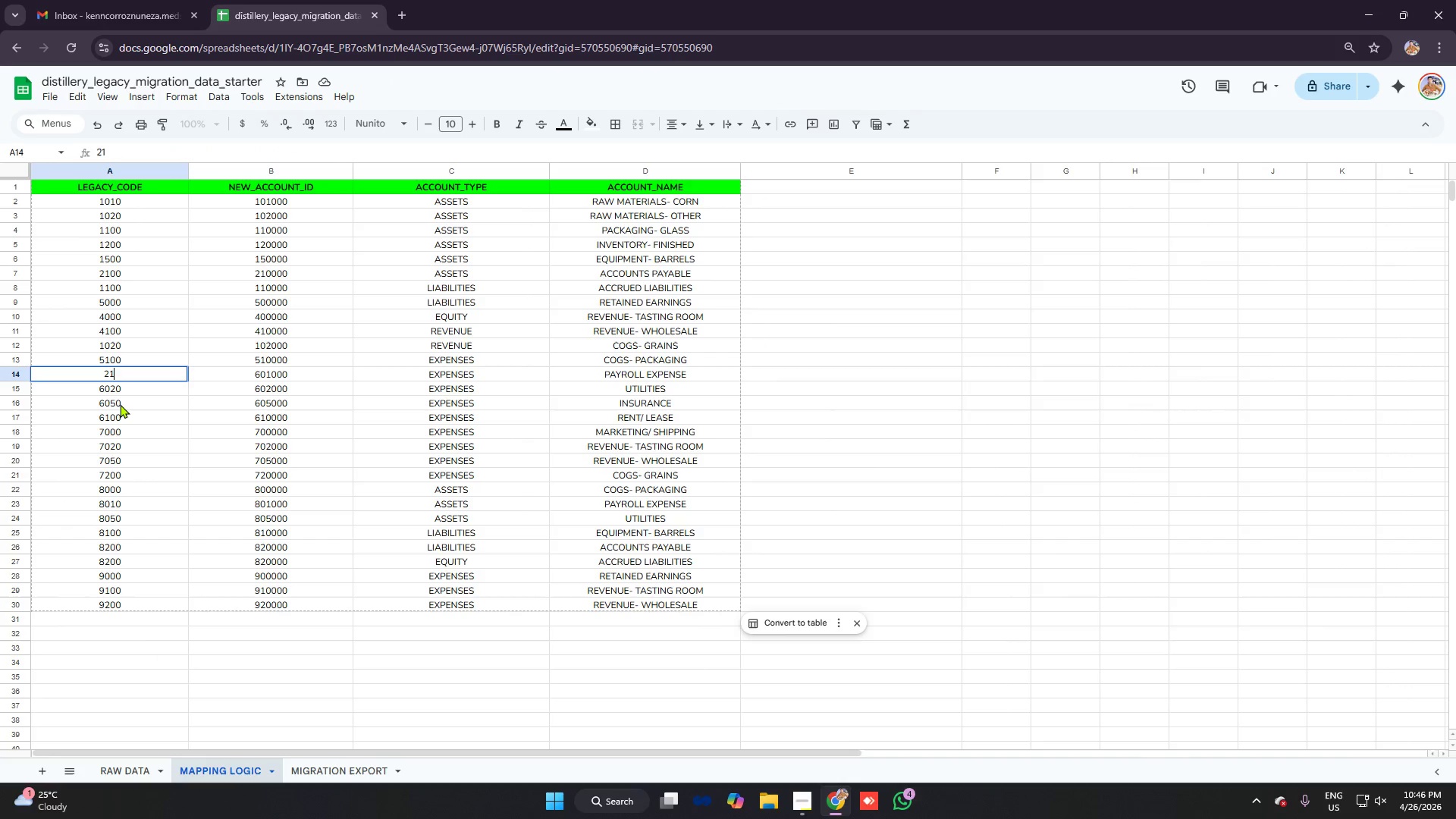 
type(00)
 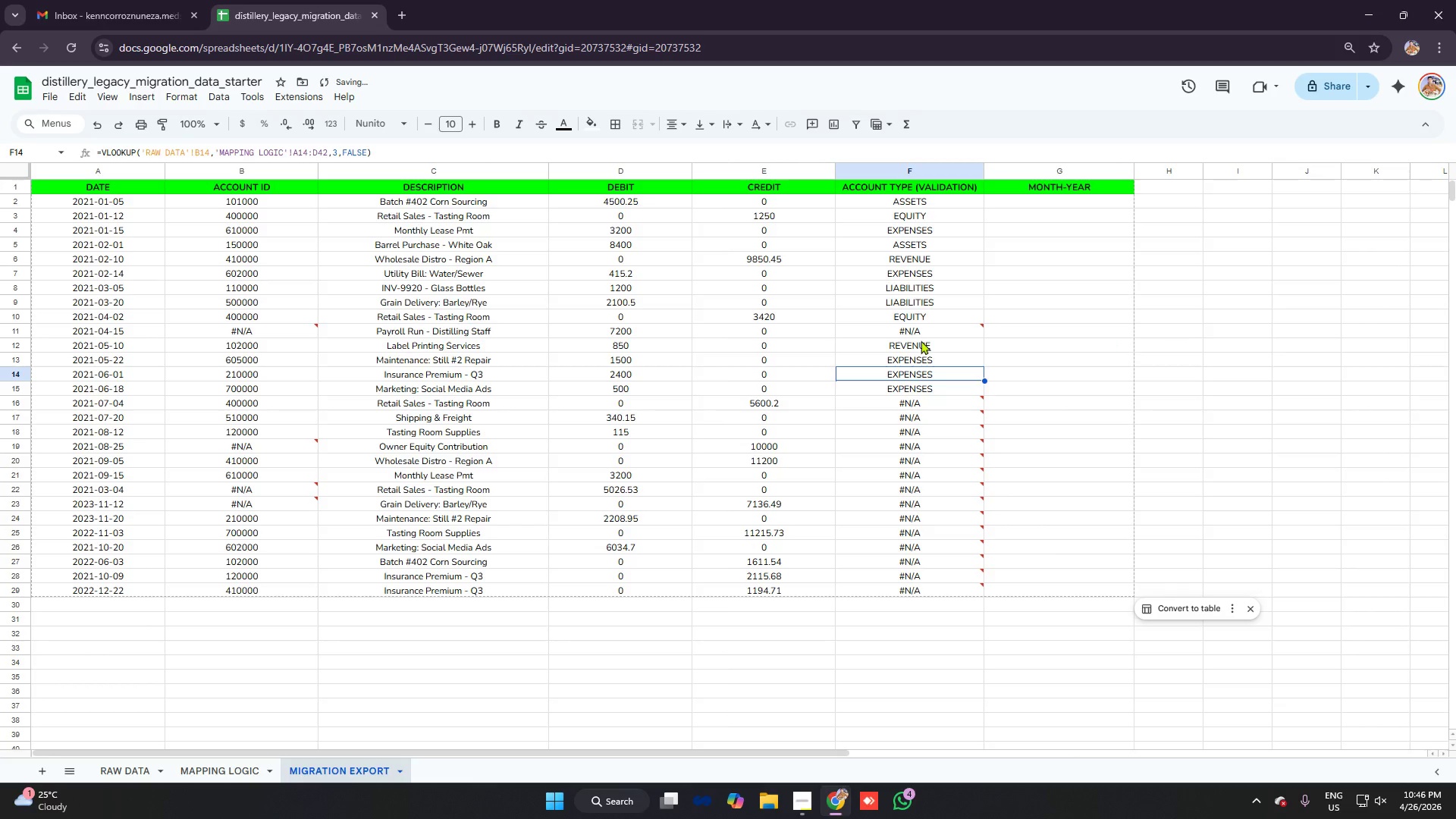 
left_click([885, 329])
 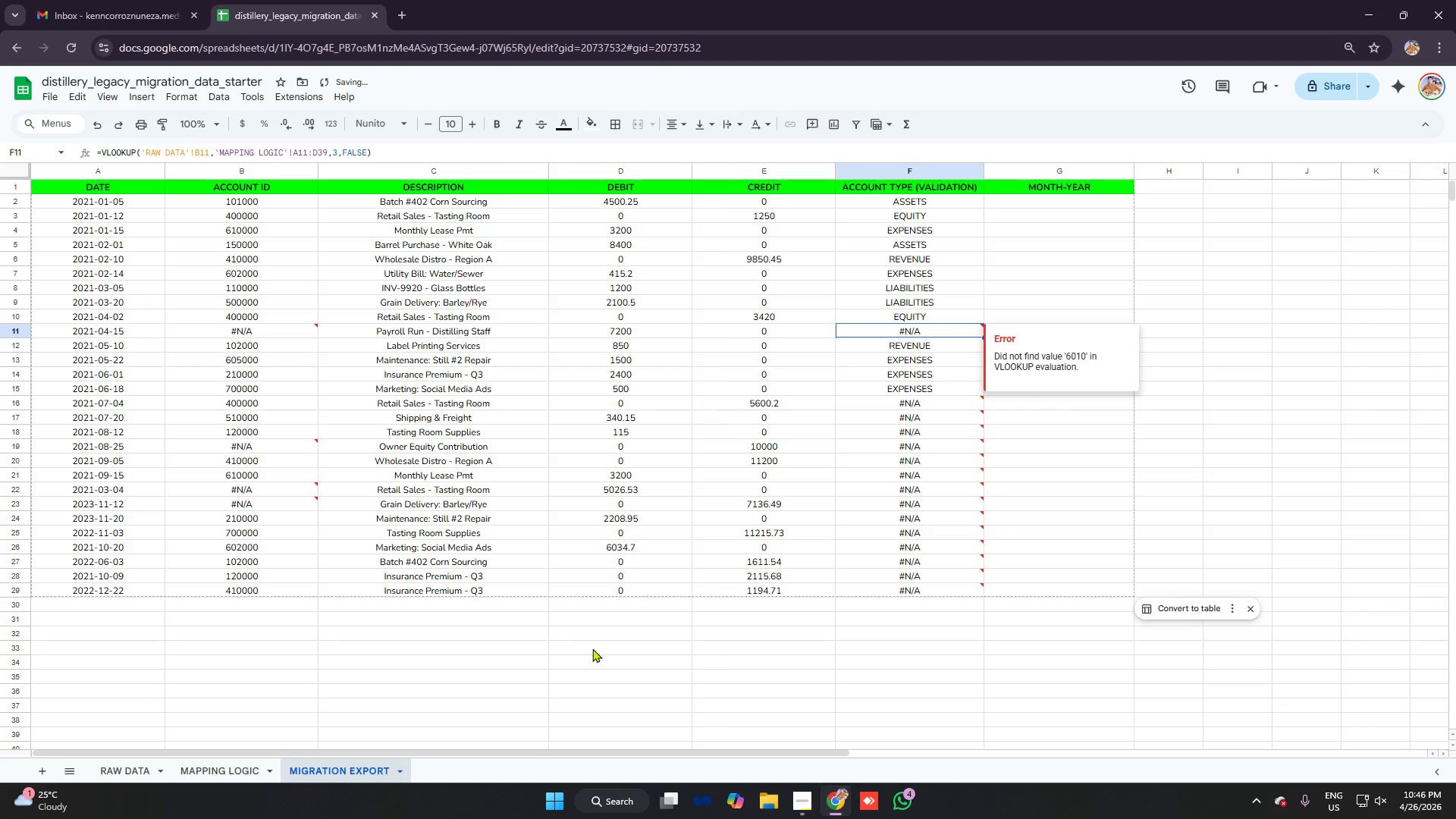 
left_click([228, 767])
 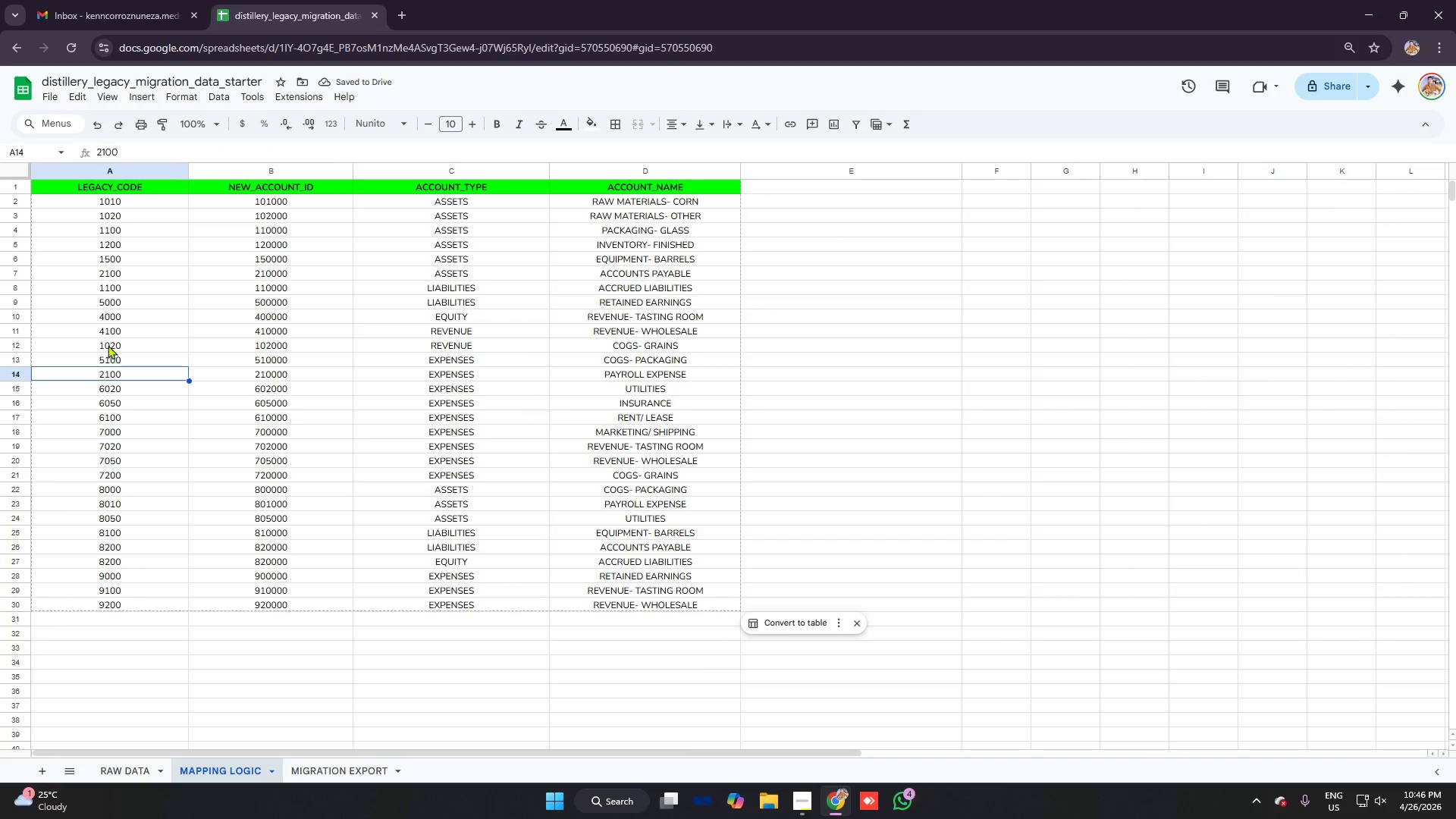 
left_click([106, 334])
 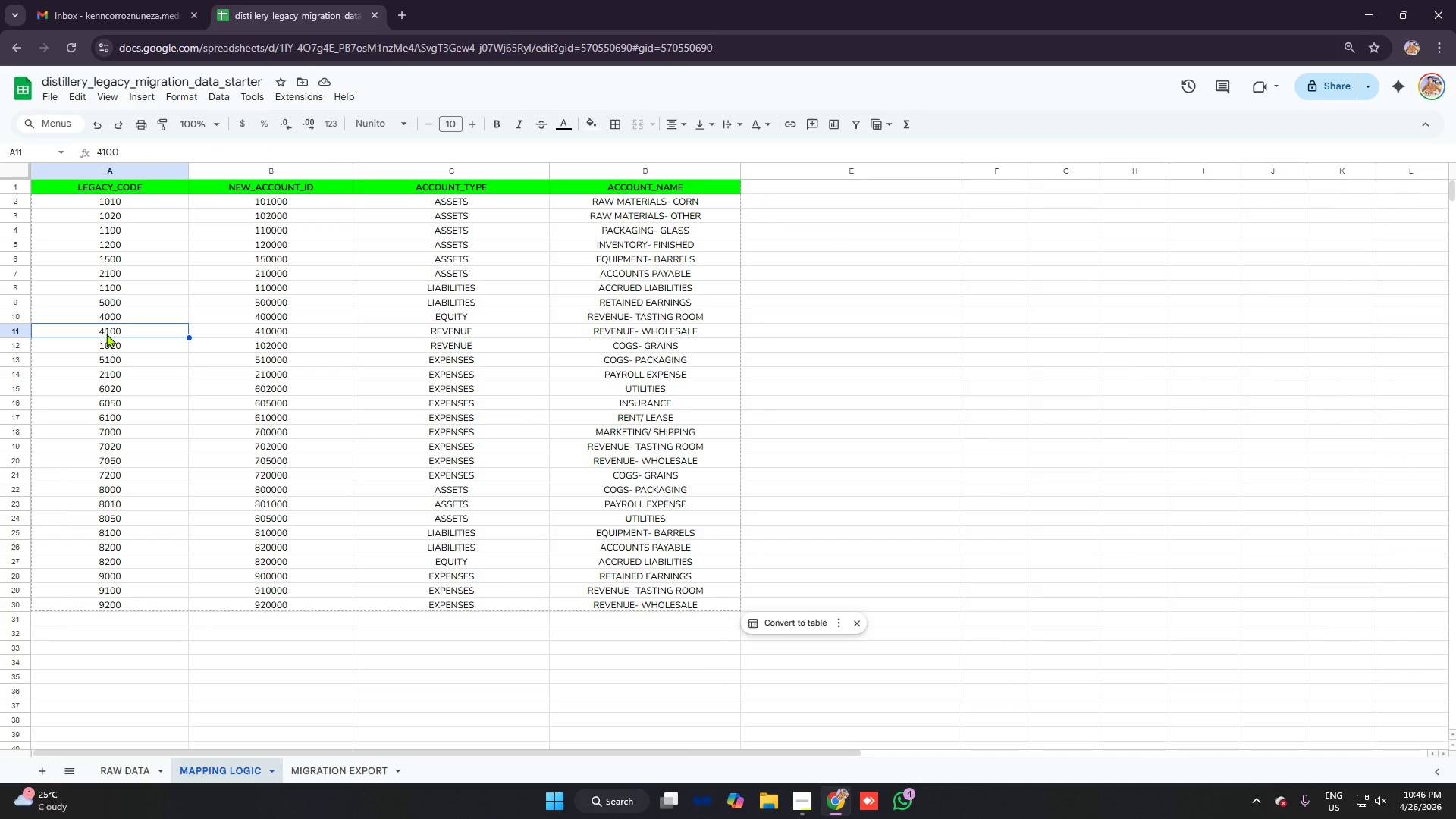 
type(6010)
 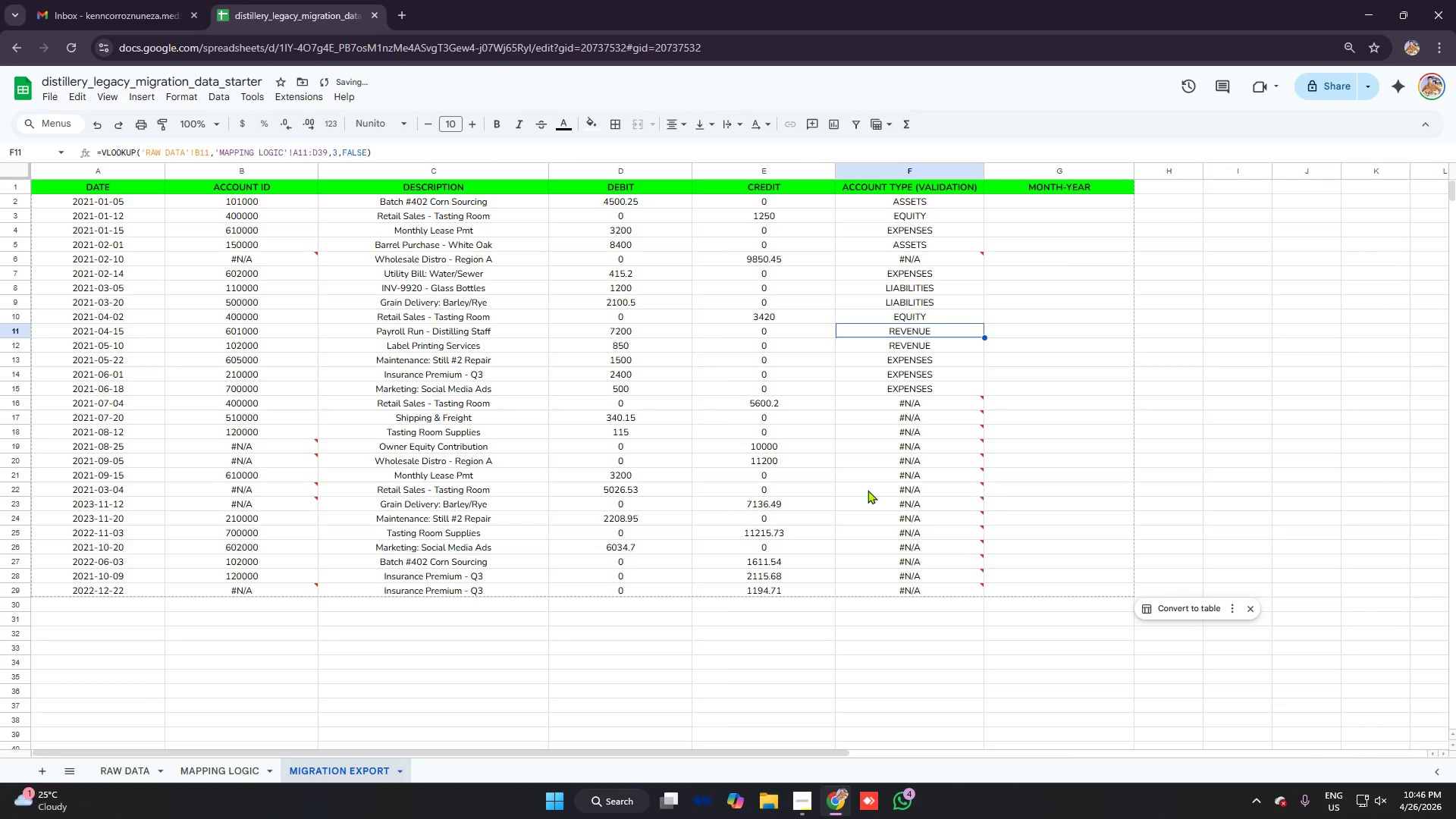 
left_click([918, 256])
 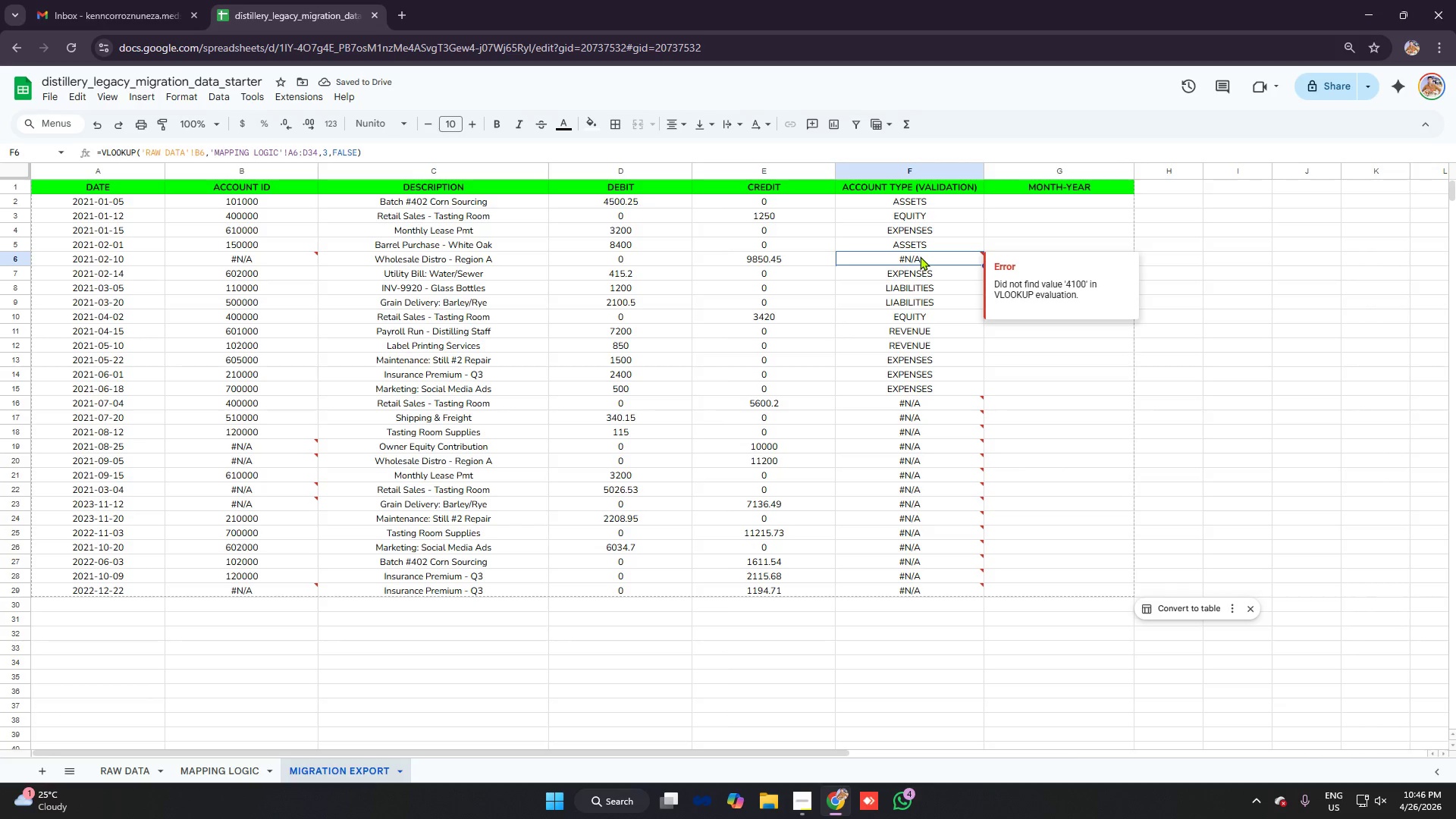 
left_click([233, 766])
 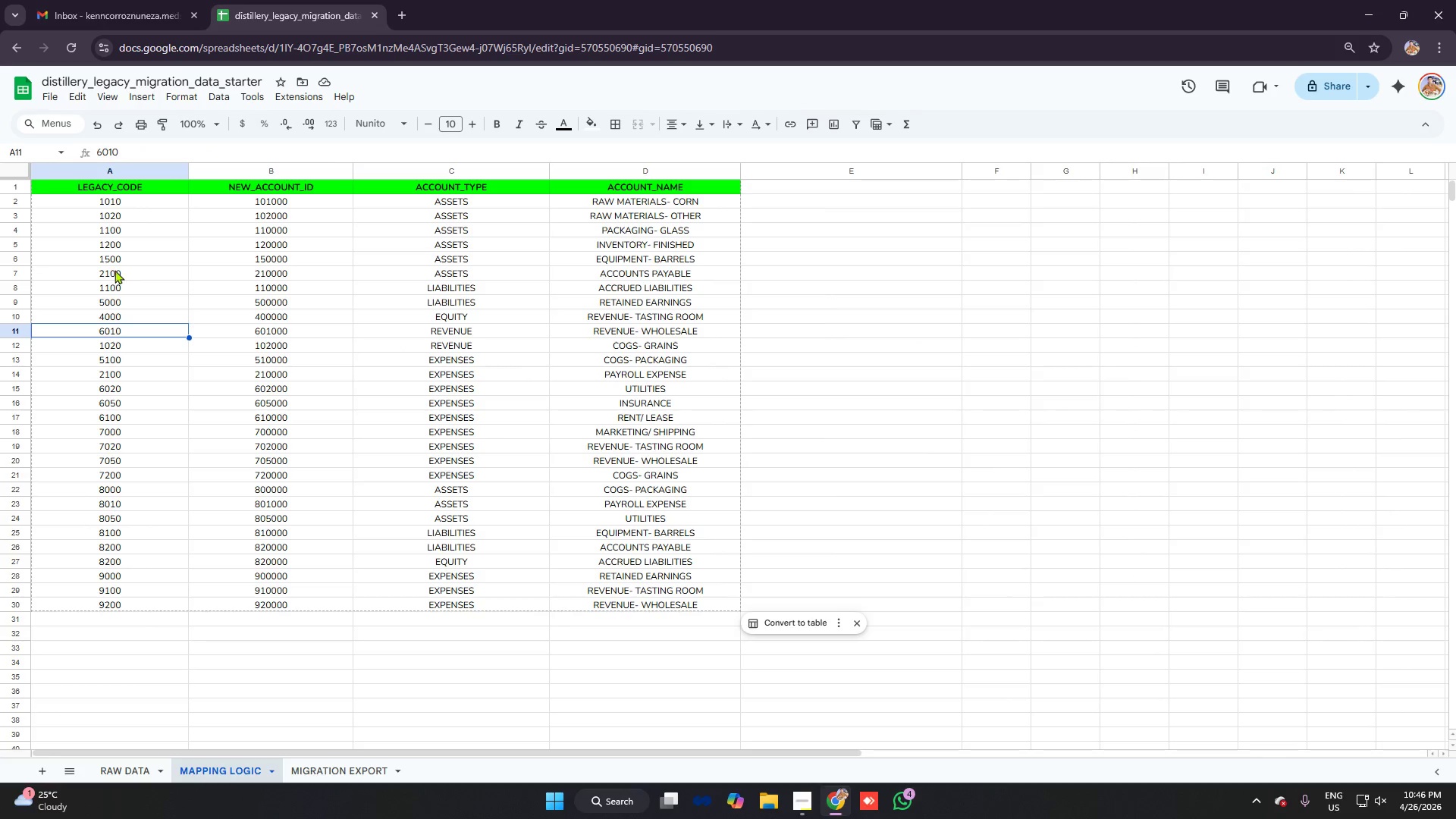 
left_click([115, 268])
 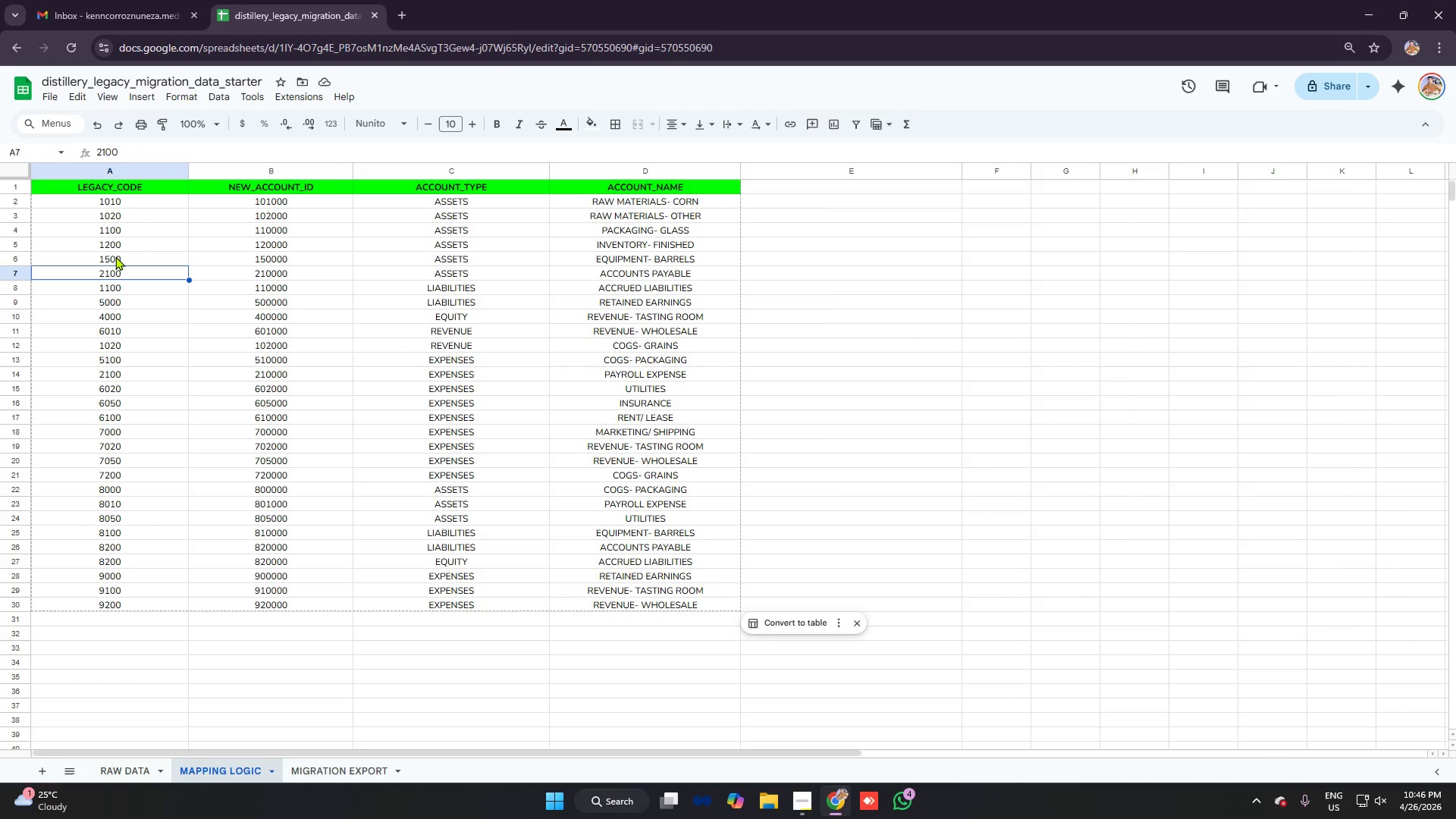 
left_click([115, 256])
 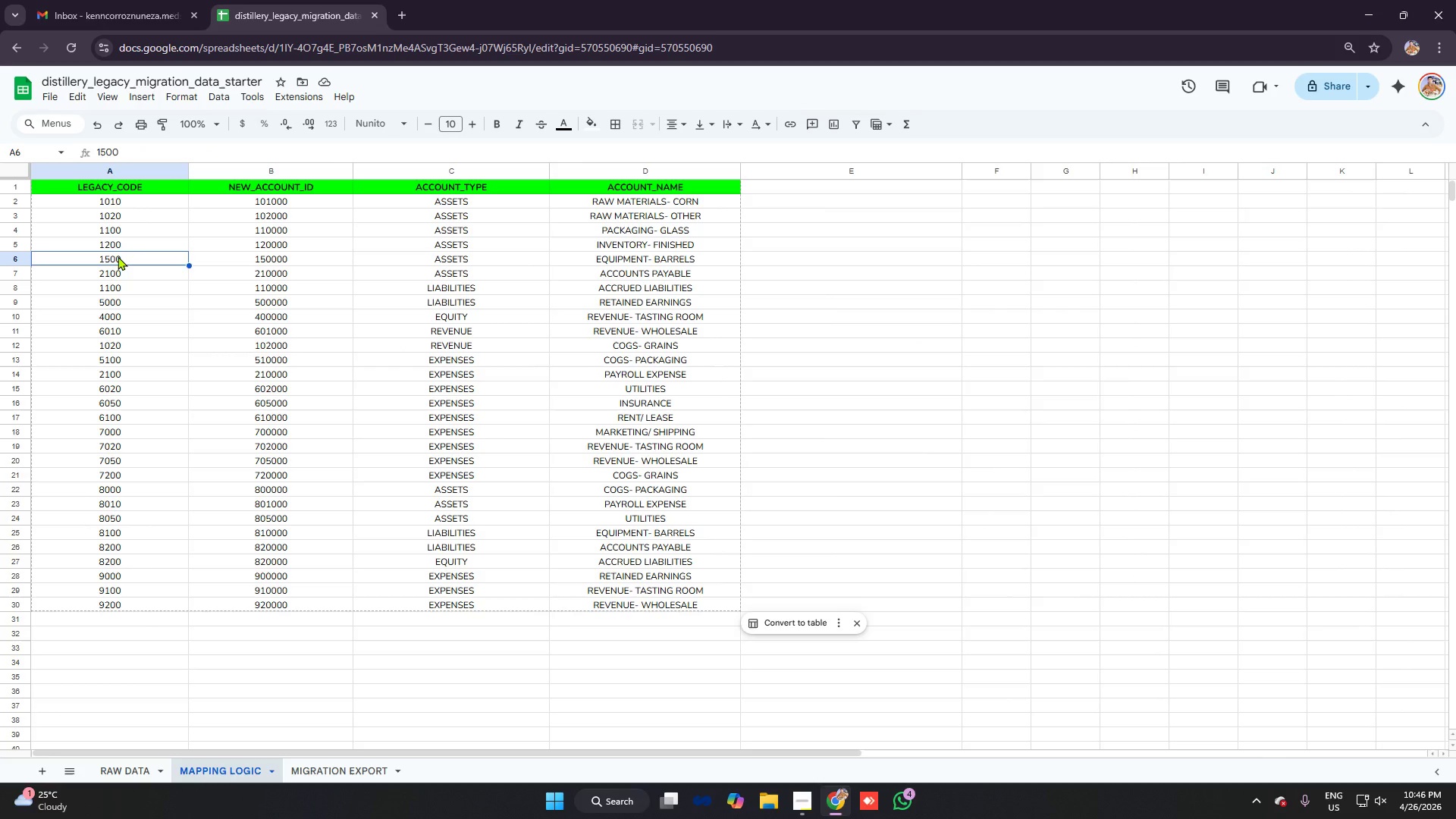 
type(4100)
 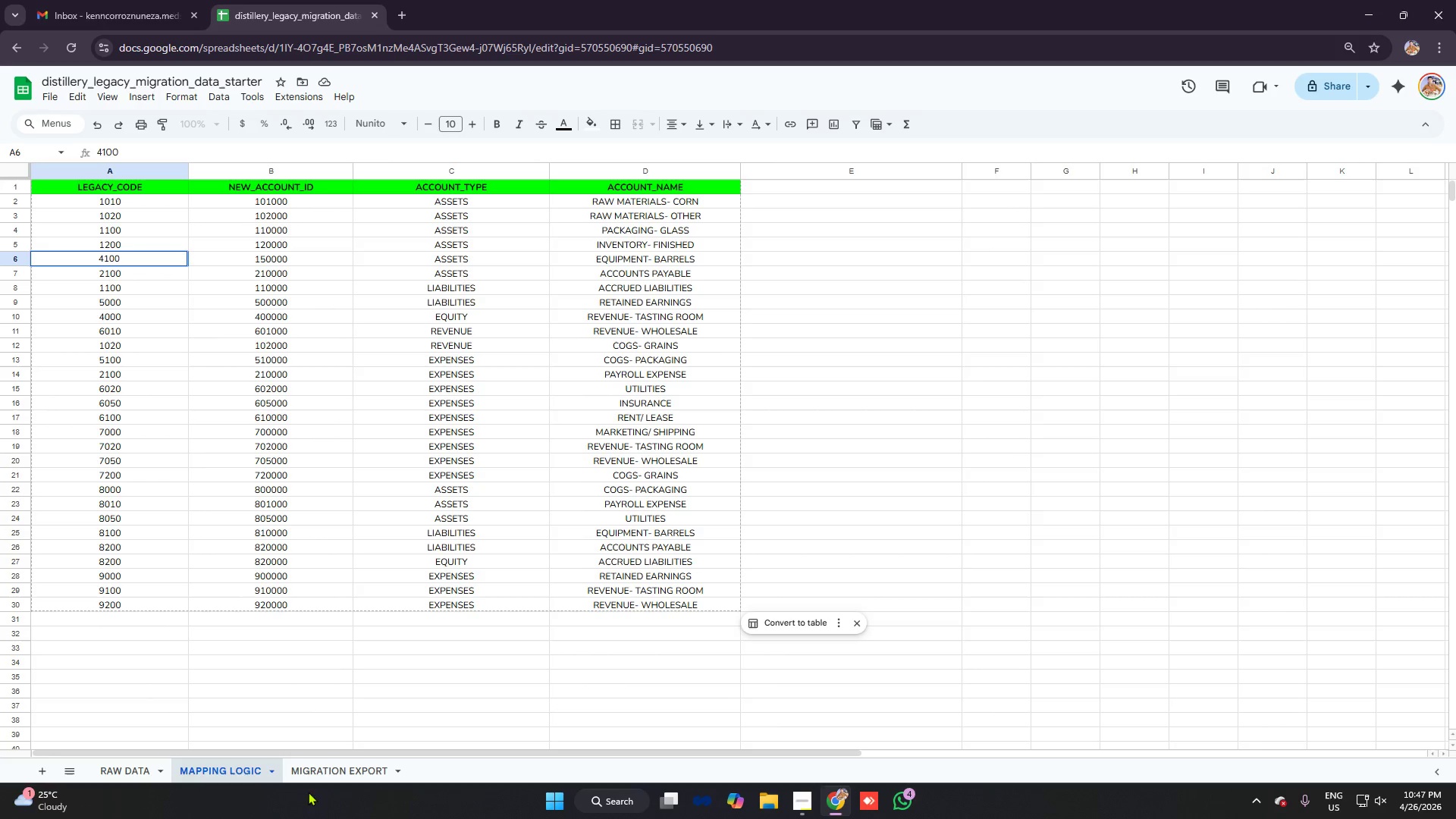 
left_click([323, 776])
 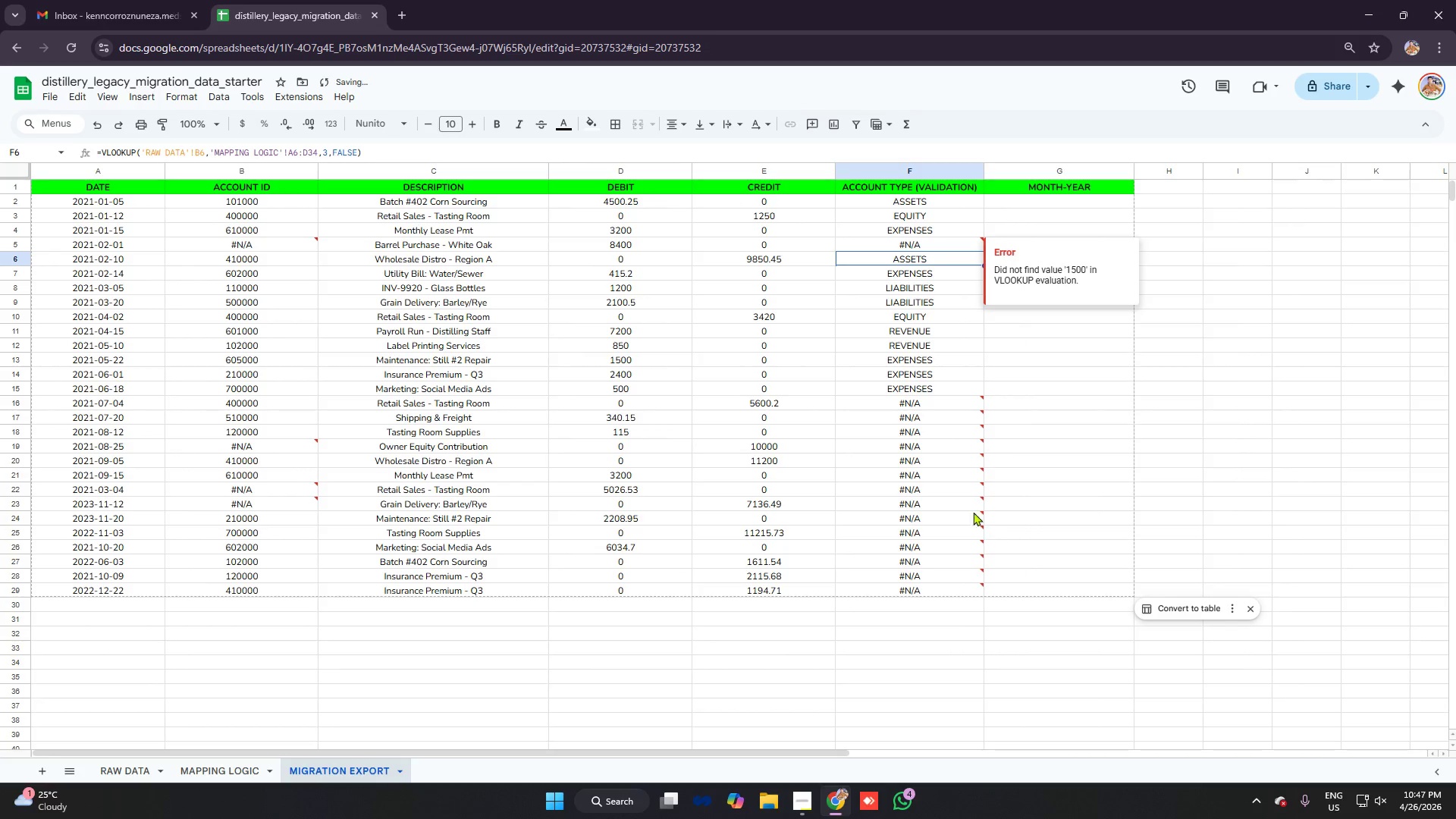 
left_click([929, 406])
 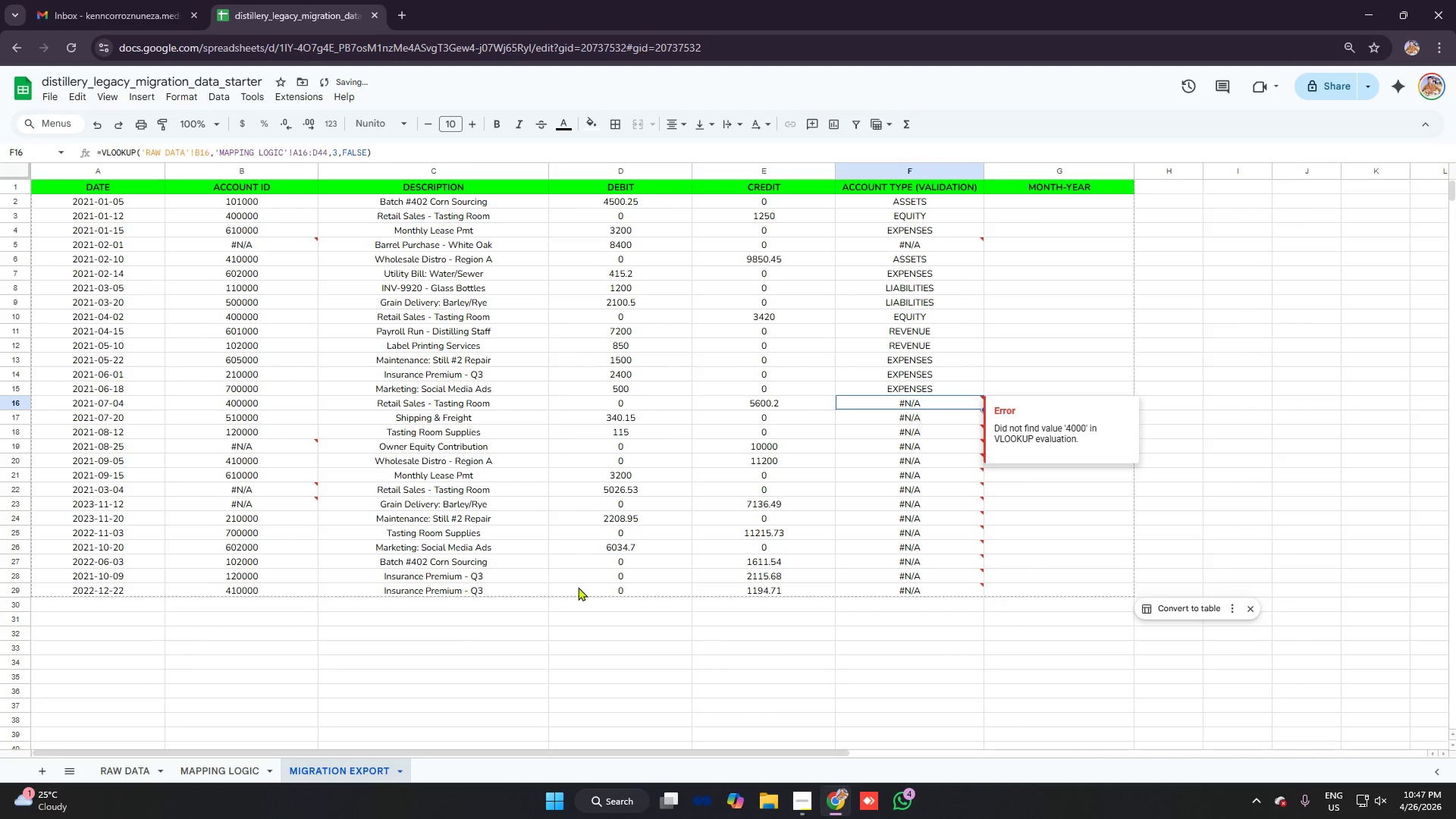 
left_click([204, 771])
 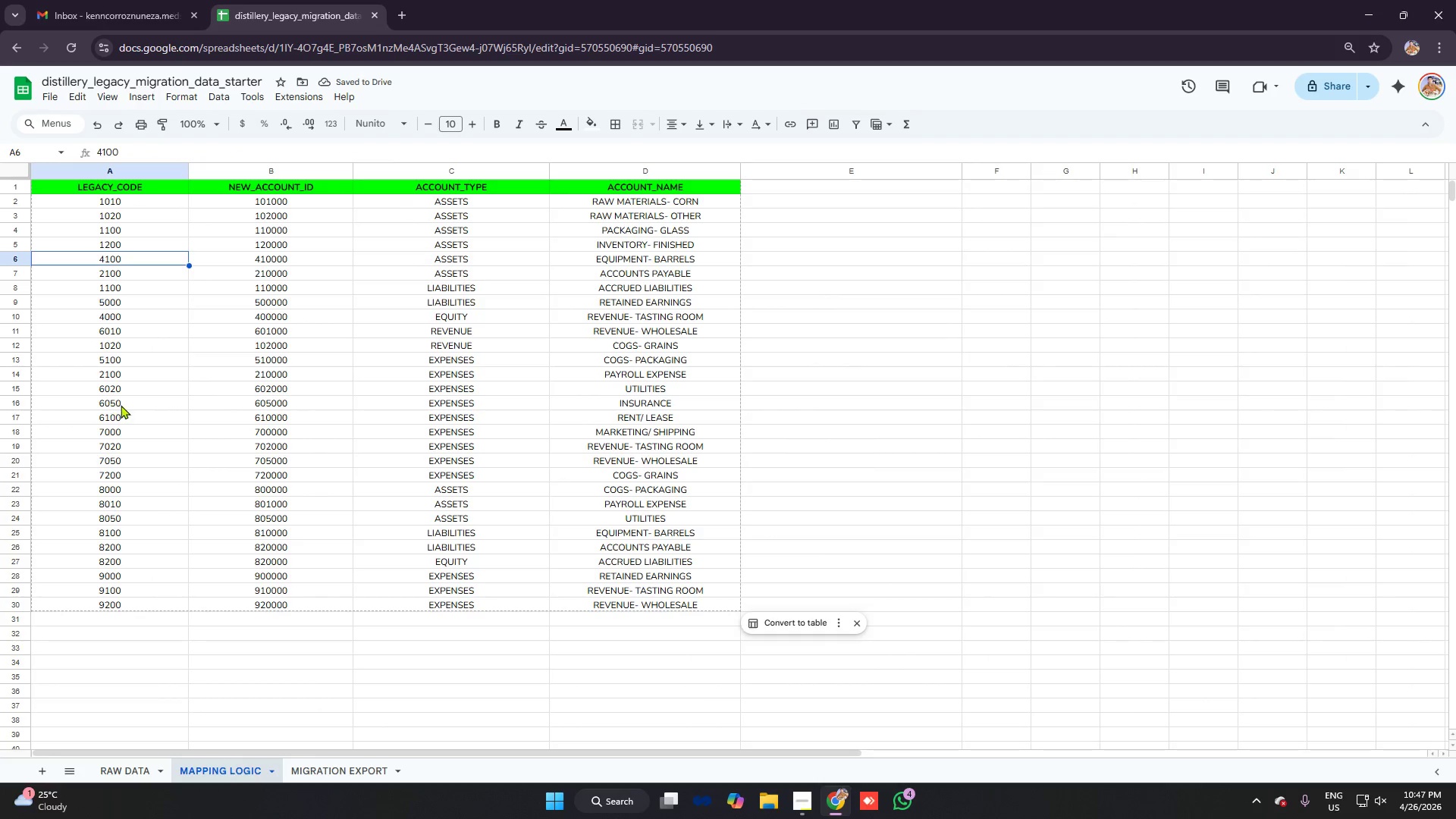 
left_click([122, 405])
 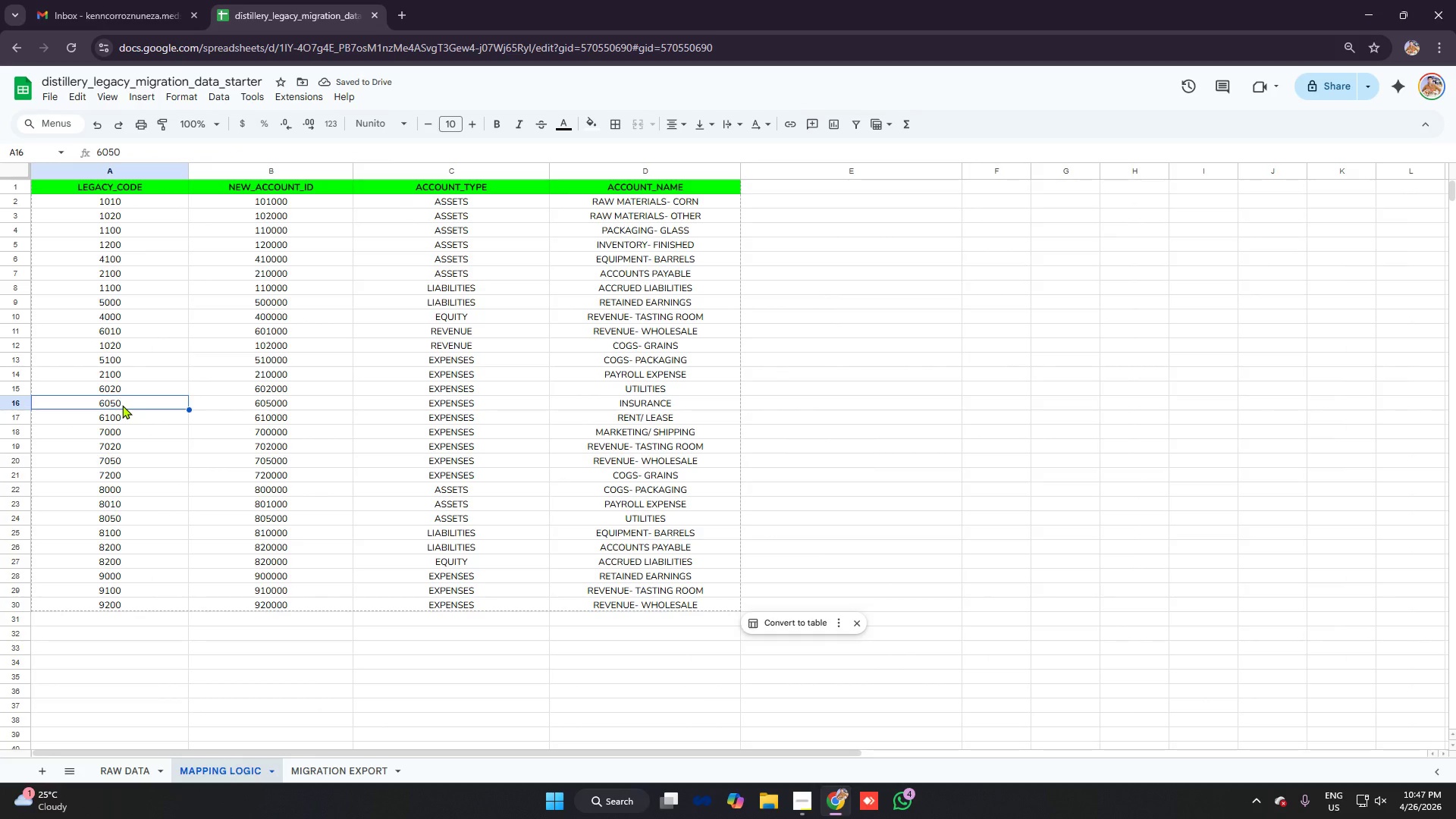 
type(4000)
 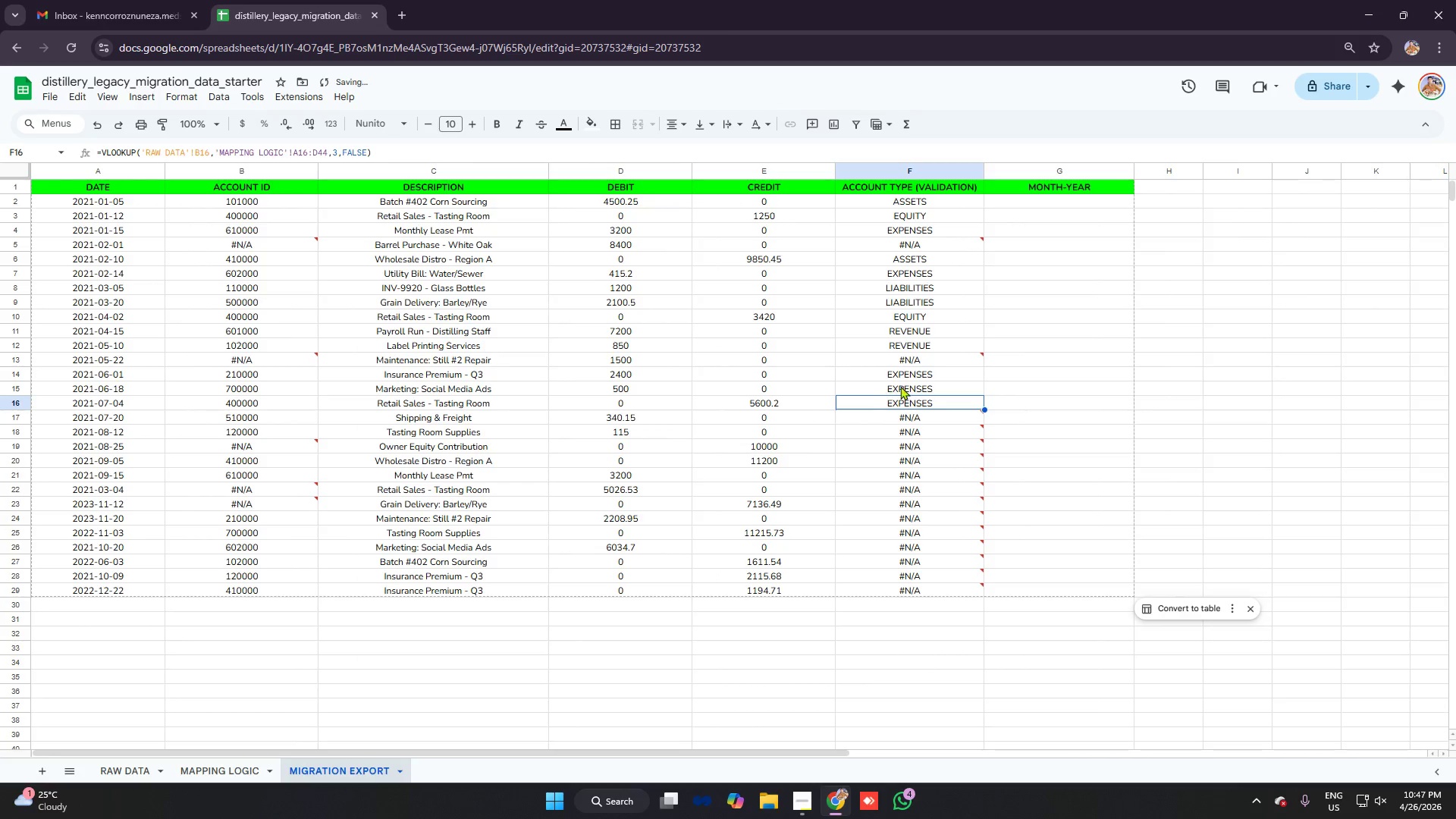 
left_click([921, 416])
 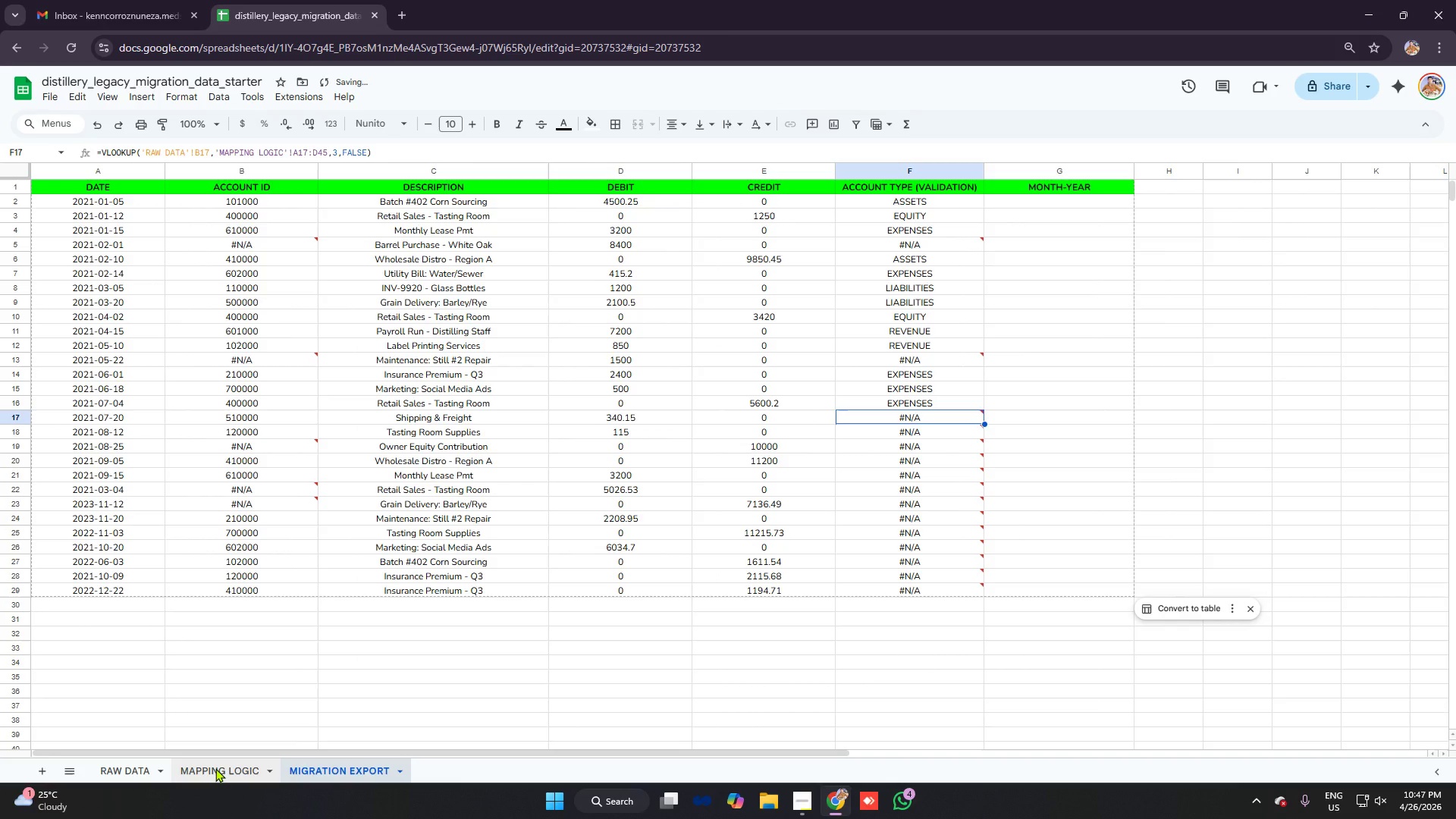 
left_click([215, 768])
 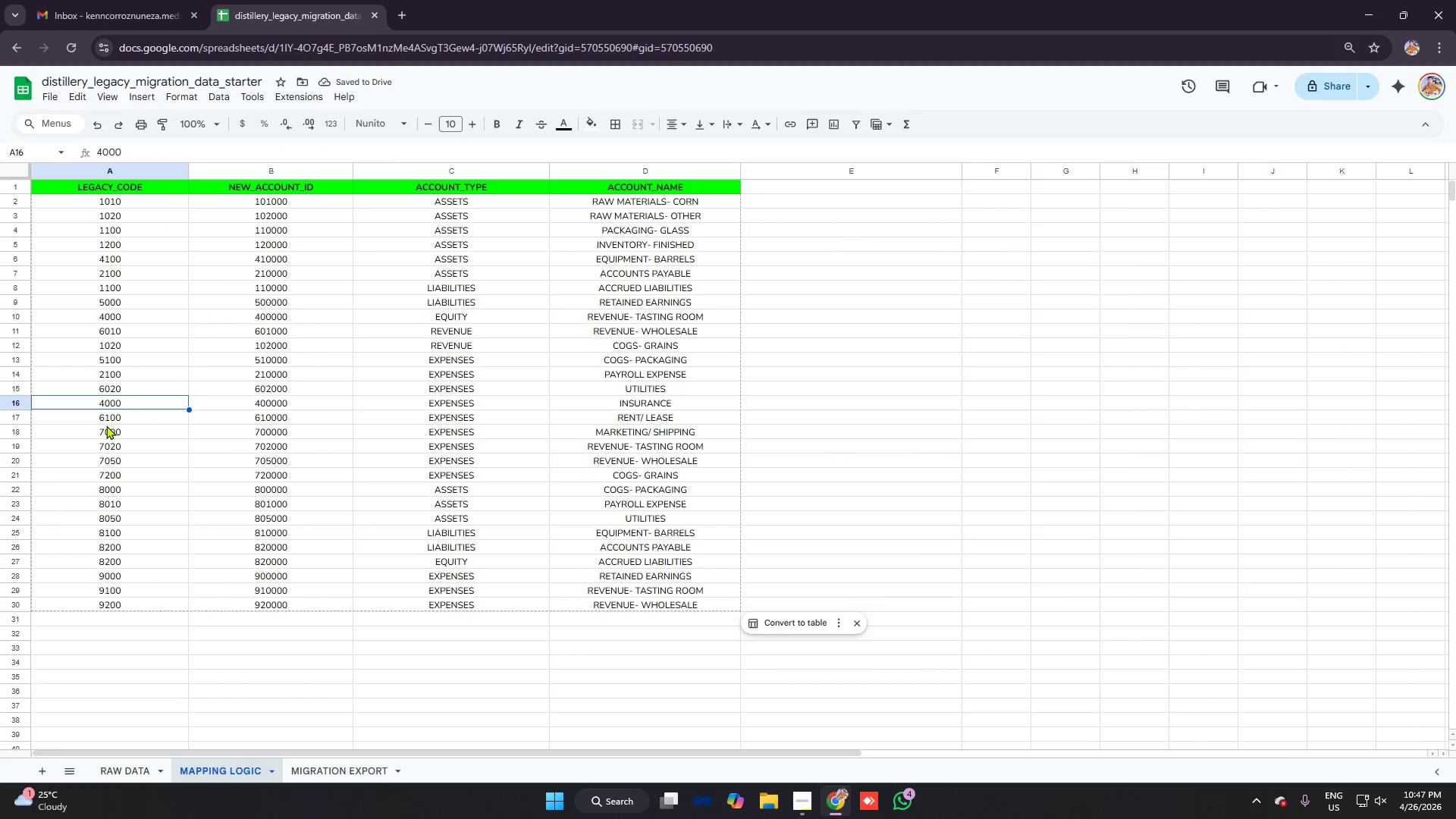 
left_click([109, 420])
 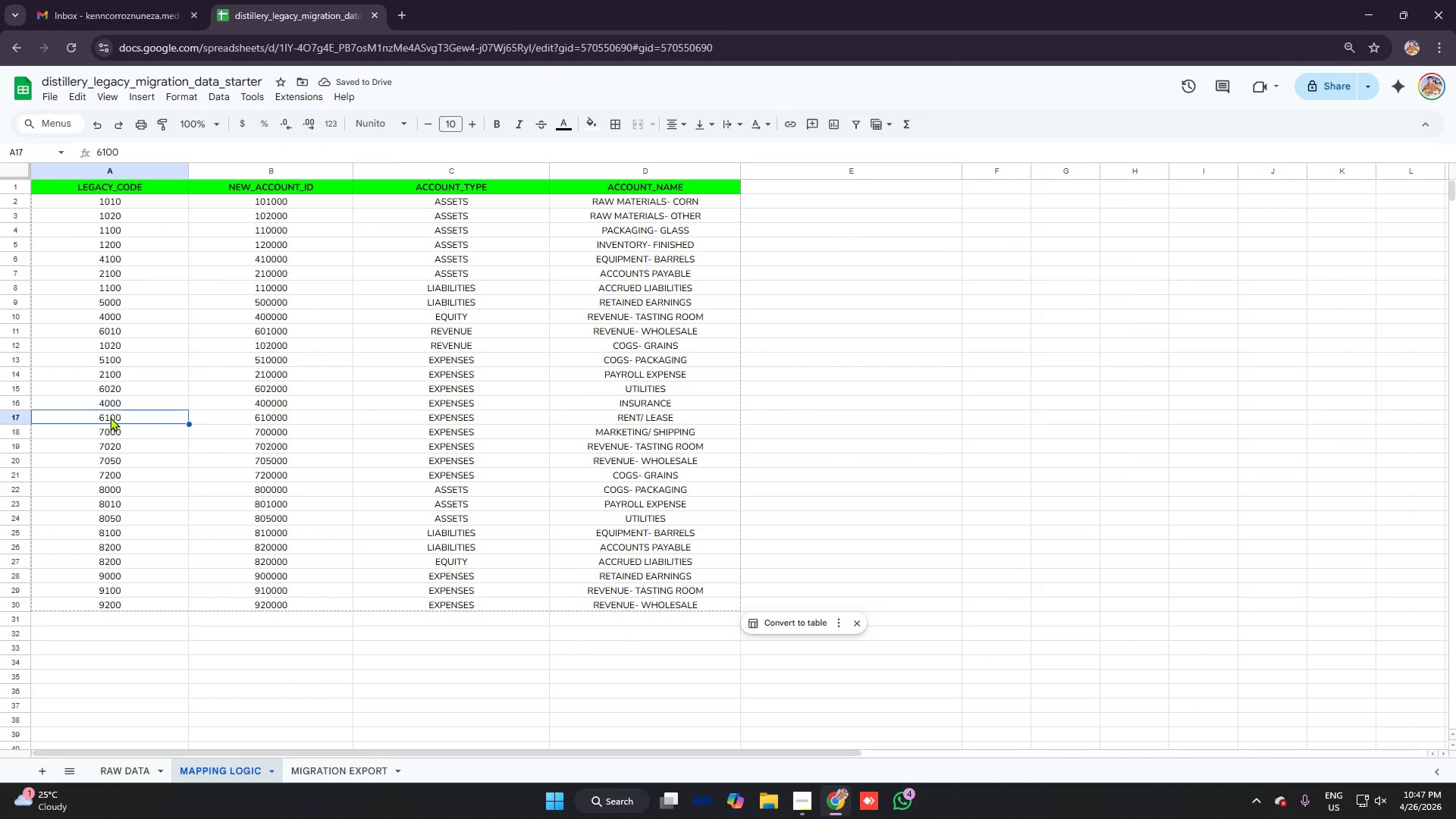 
type(51`)
 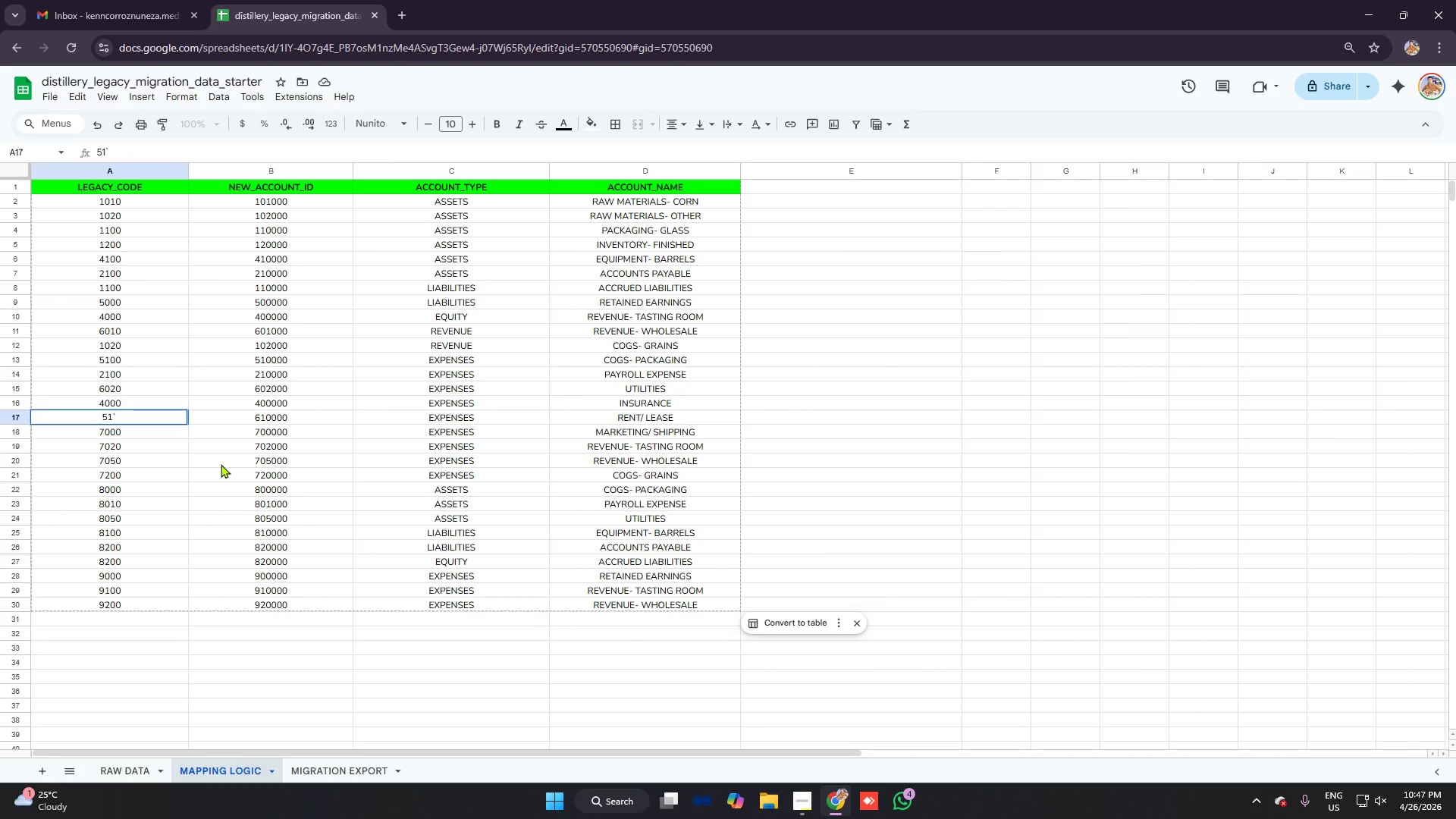 
key(Backspace)
type(00)
 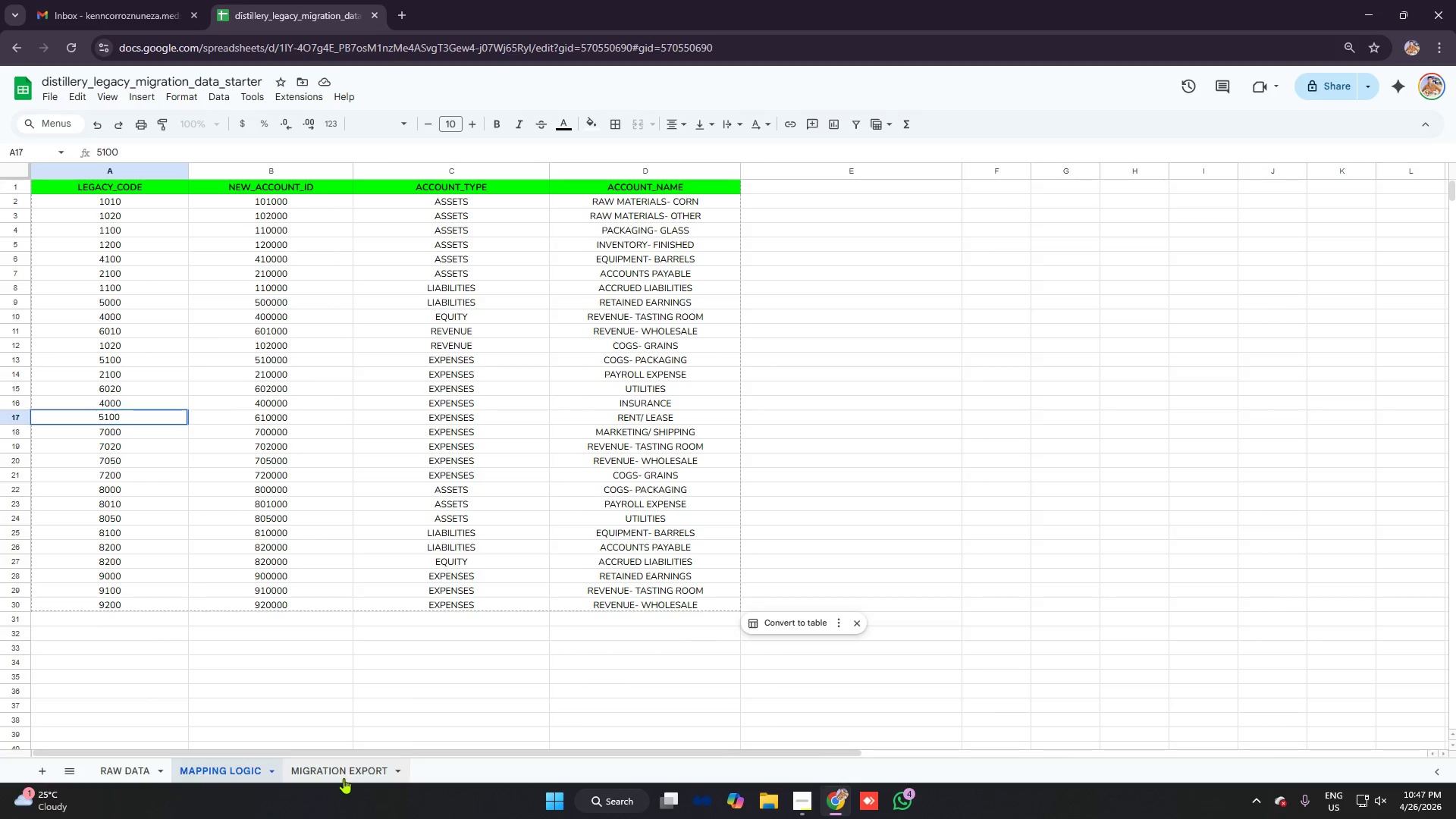 
left_click([340, 775])
 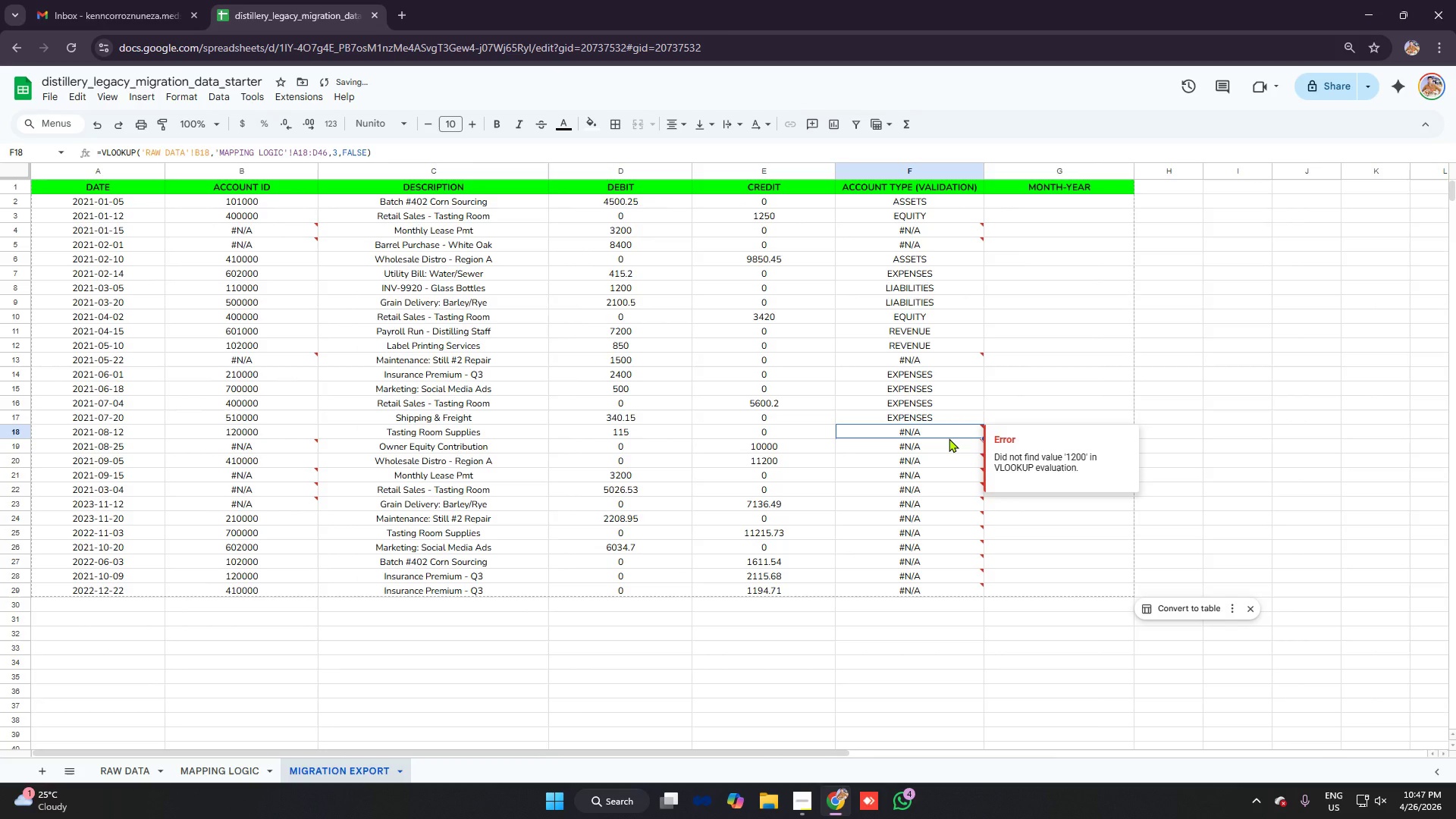 
wait(6.06)
 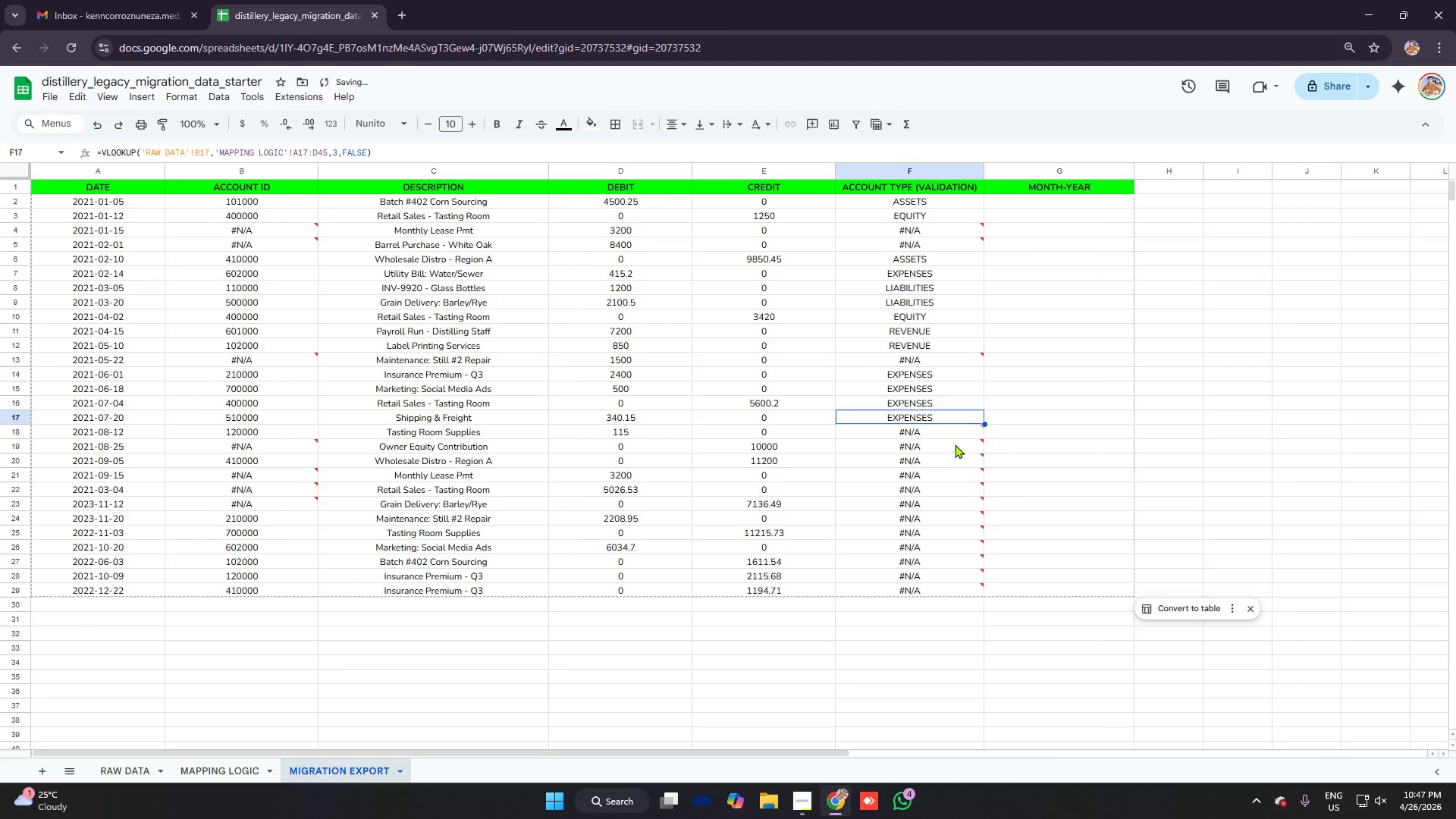 
left_click([240, 770])
 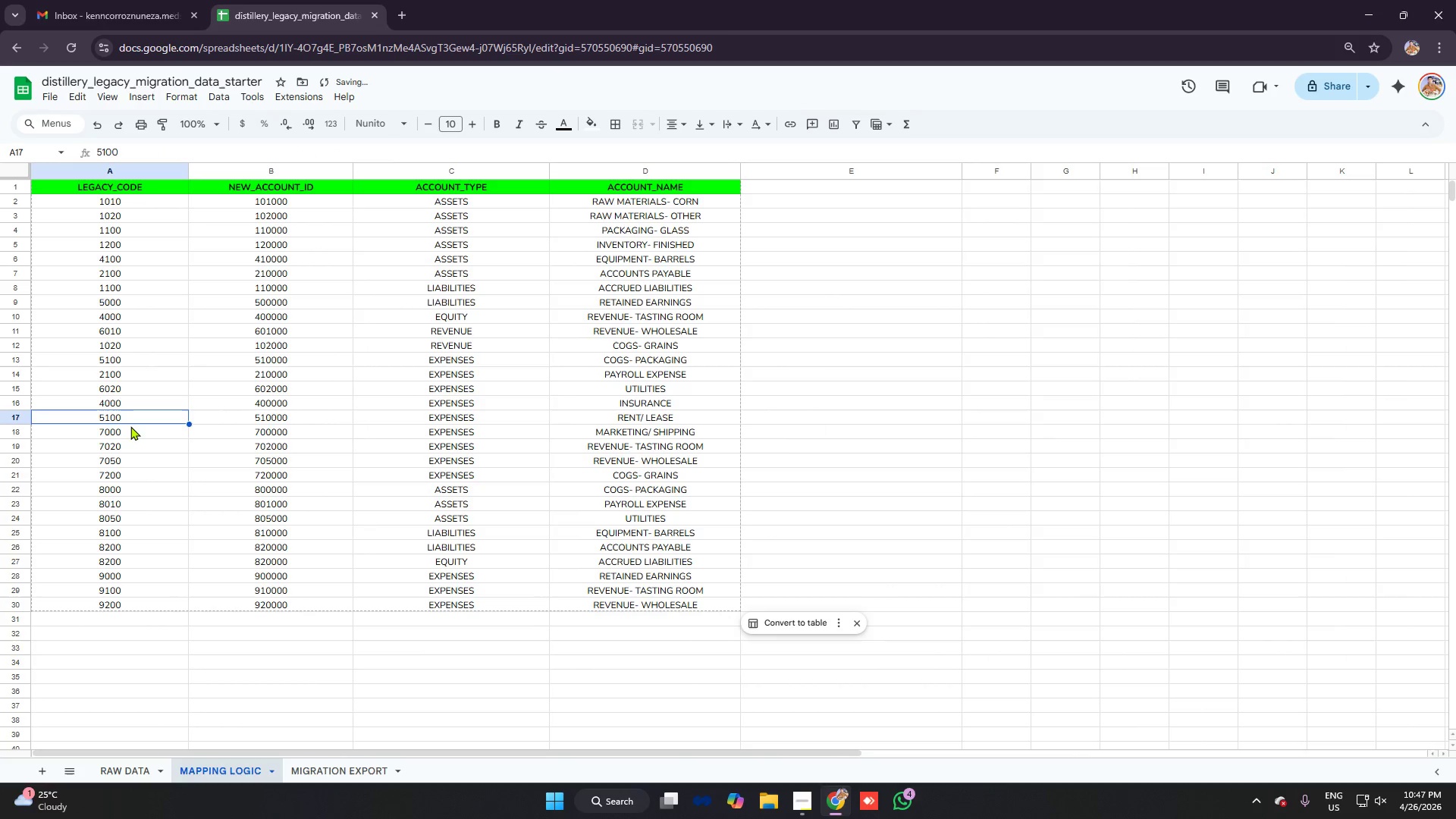 
left_click([130, 434])
 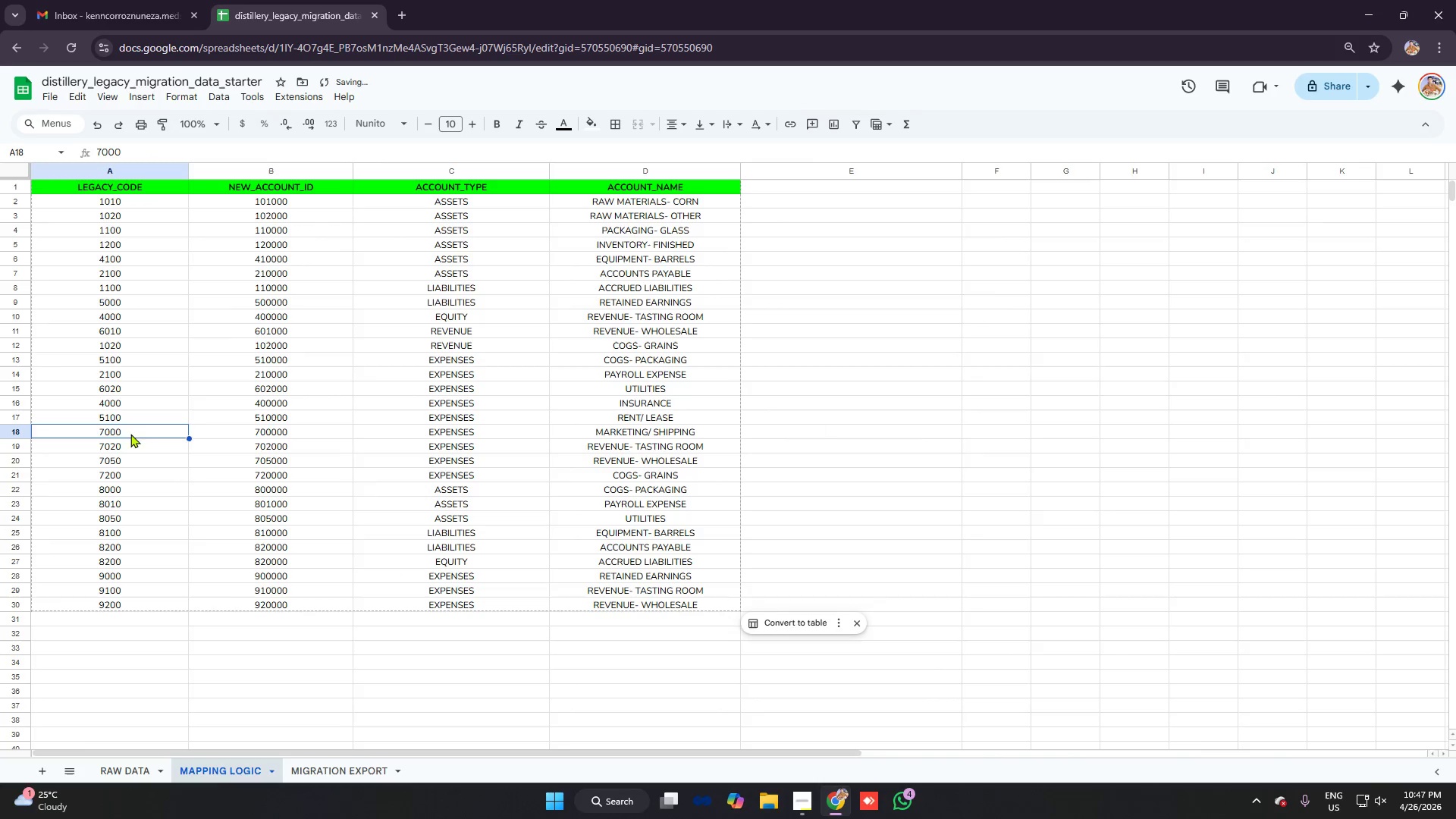 
type(1200)
 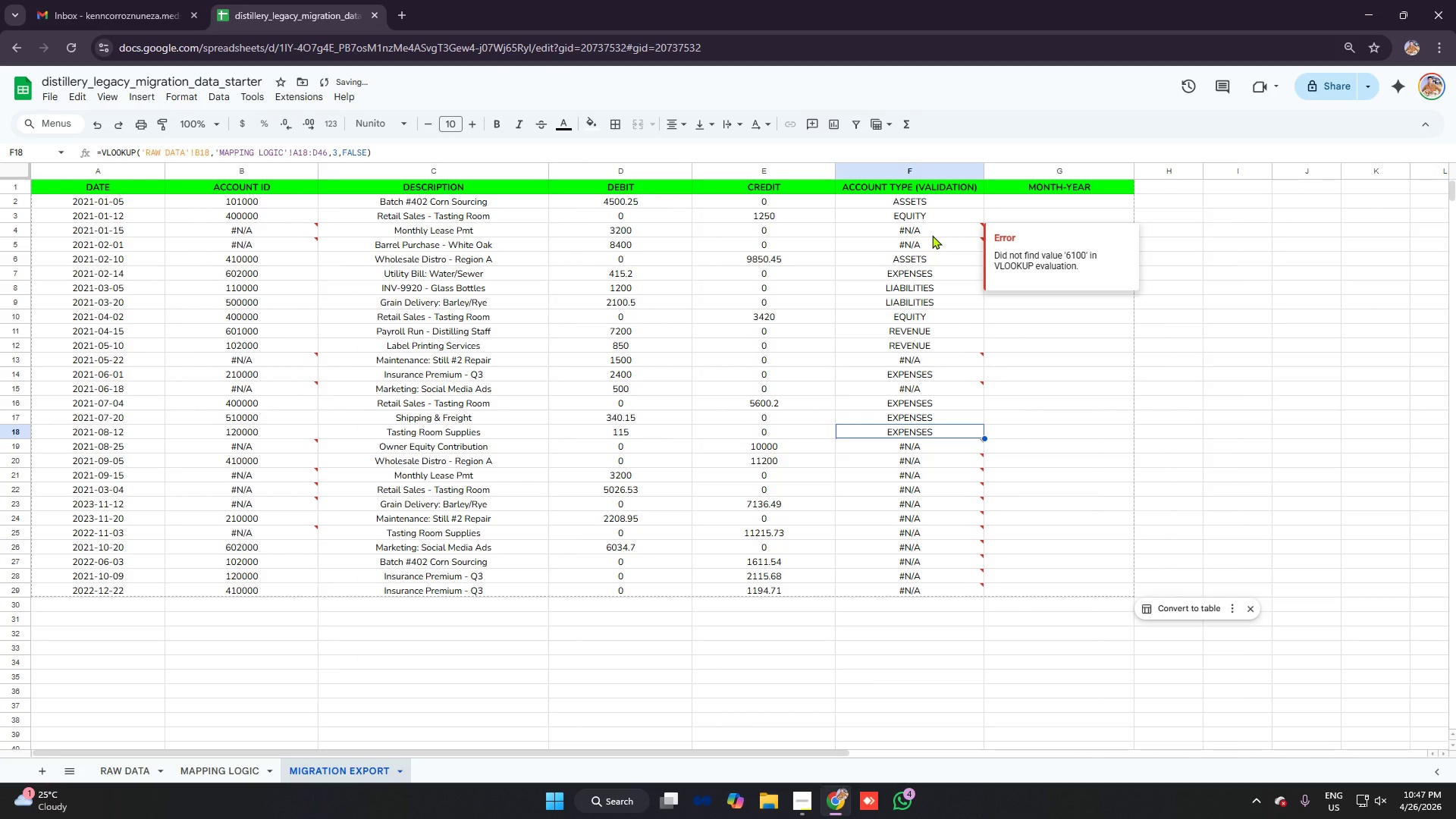 
wait(7.64)
 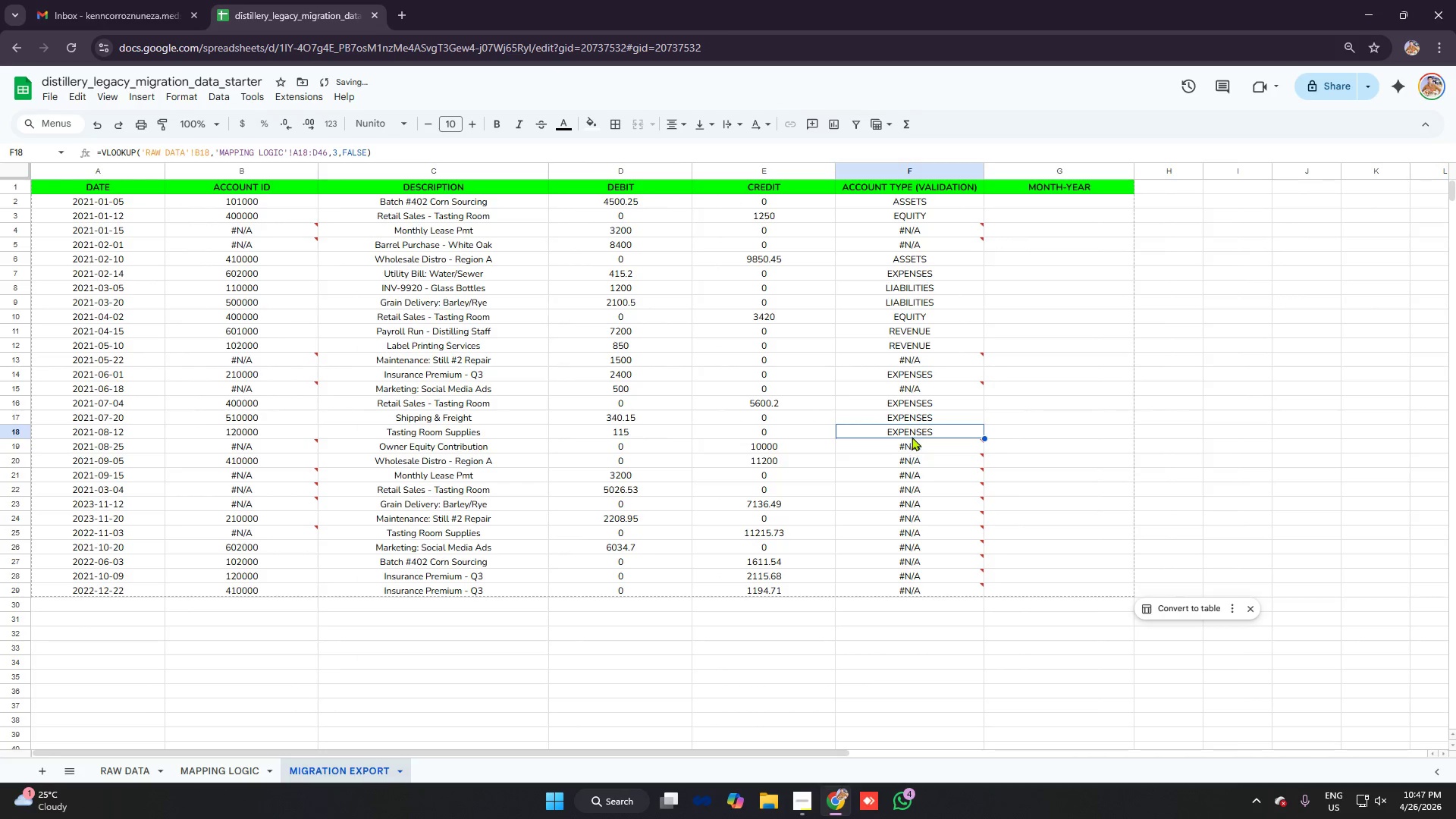 
key(Control+Z)
 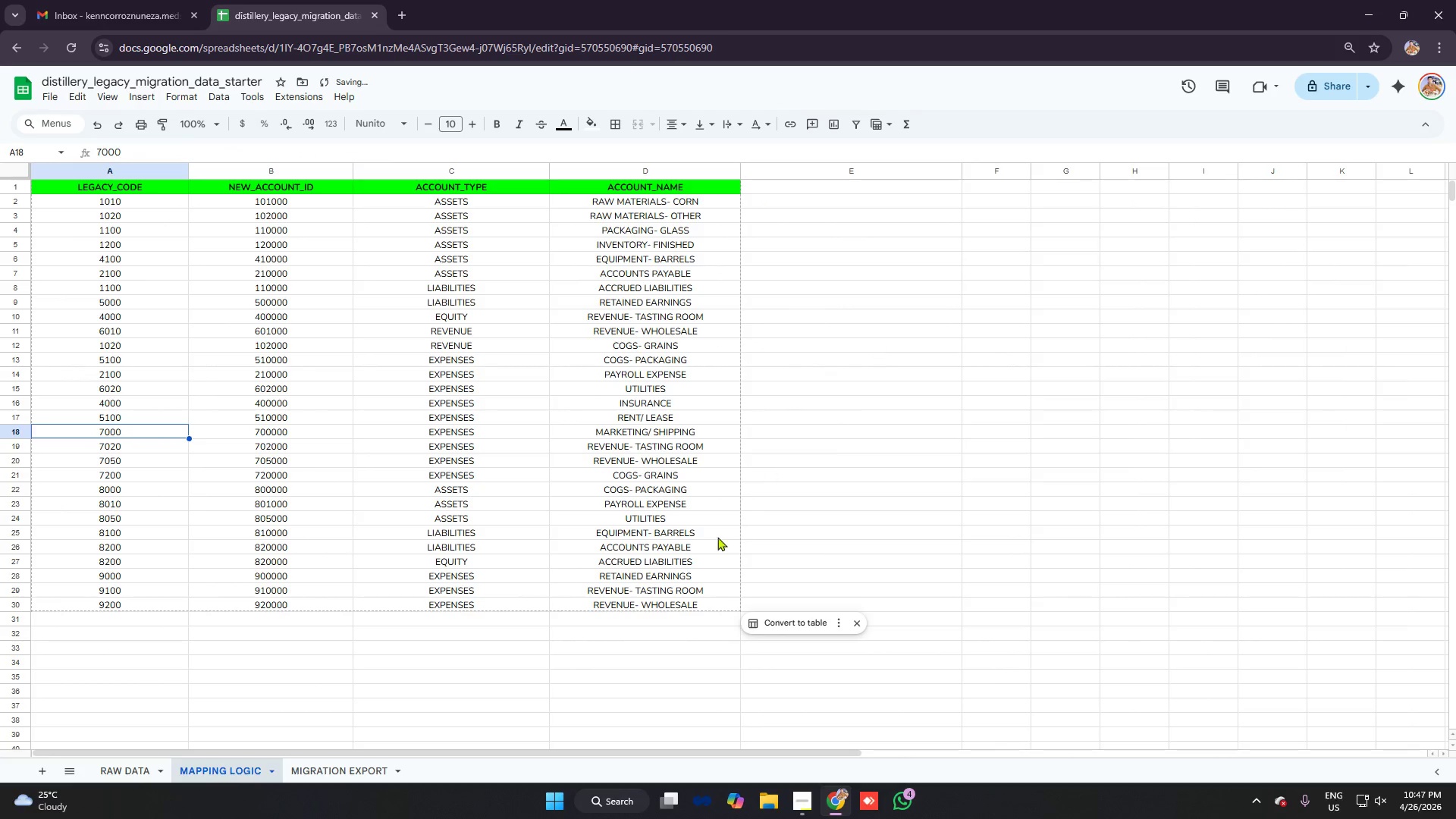 
key(Control+Z)
 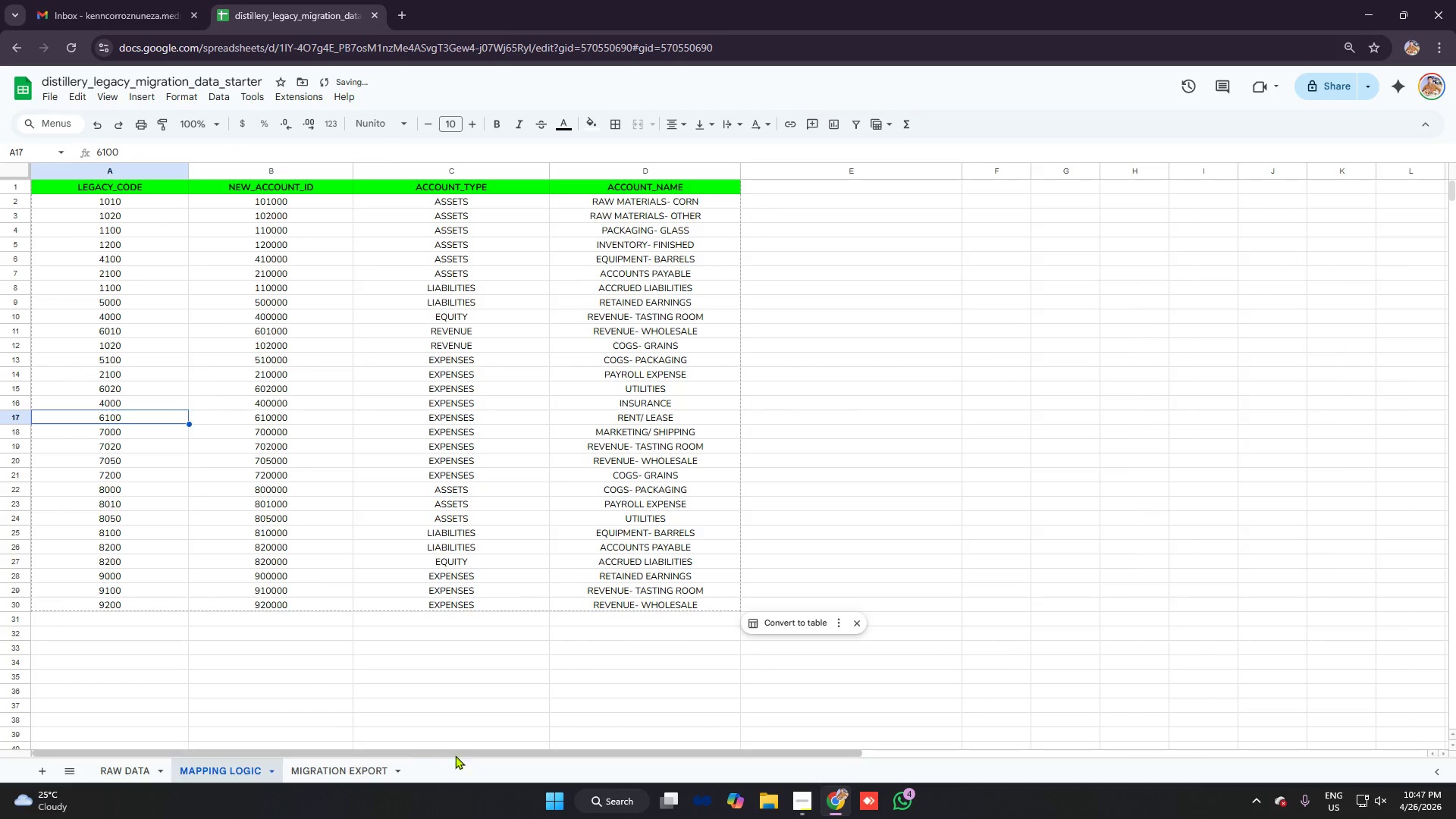 
key(Control+Z)
 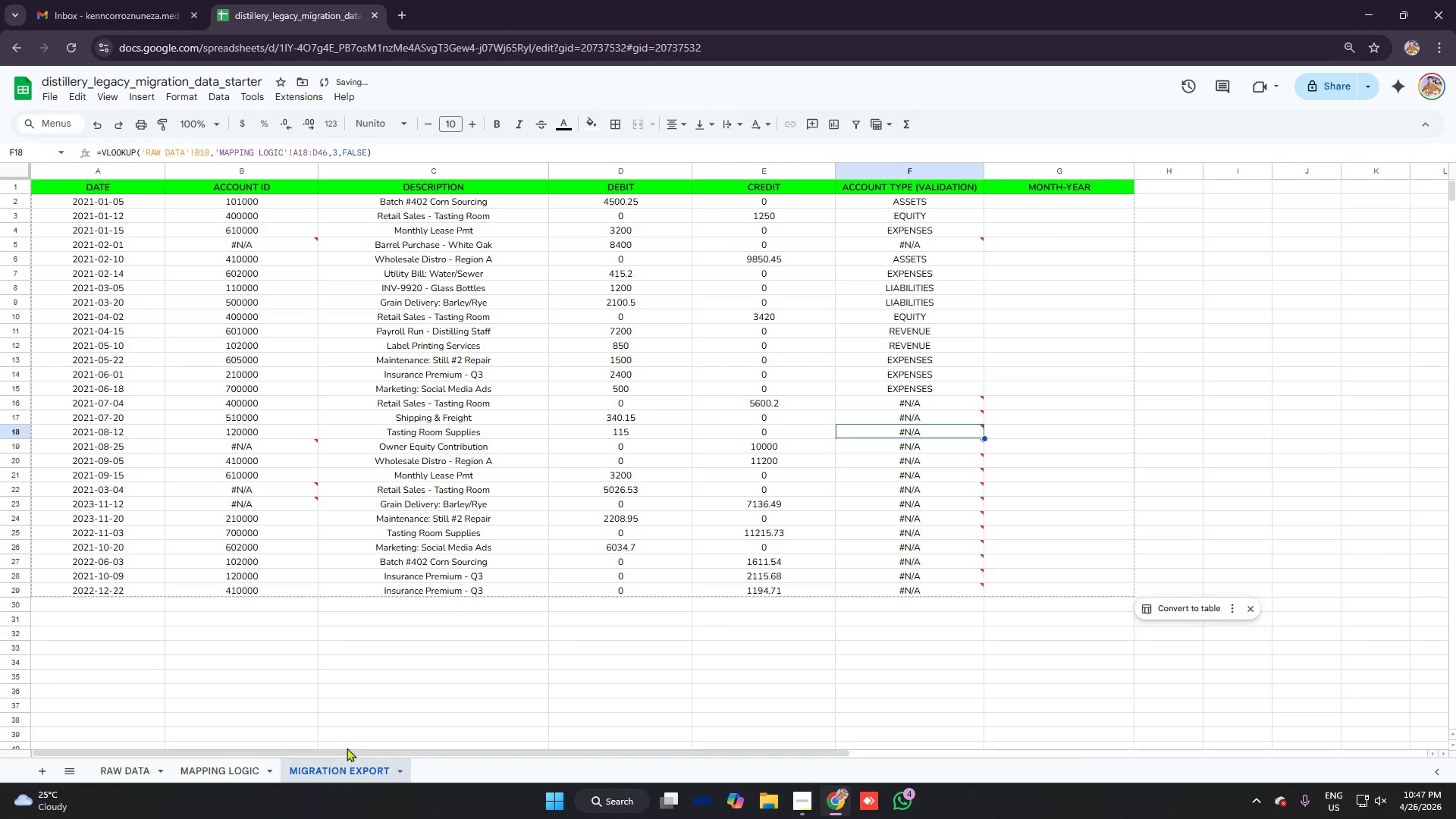 
key(Control+Z)
 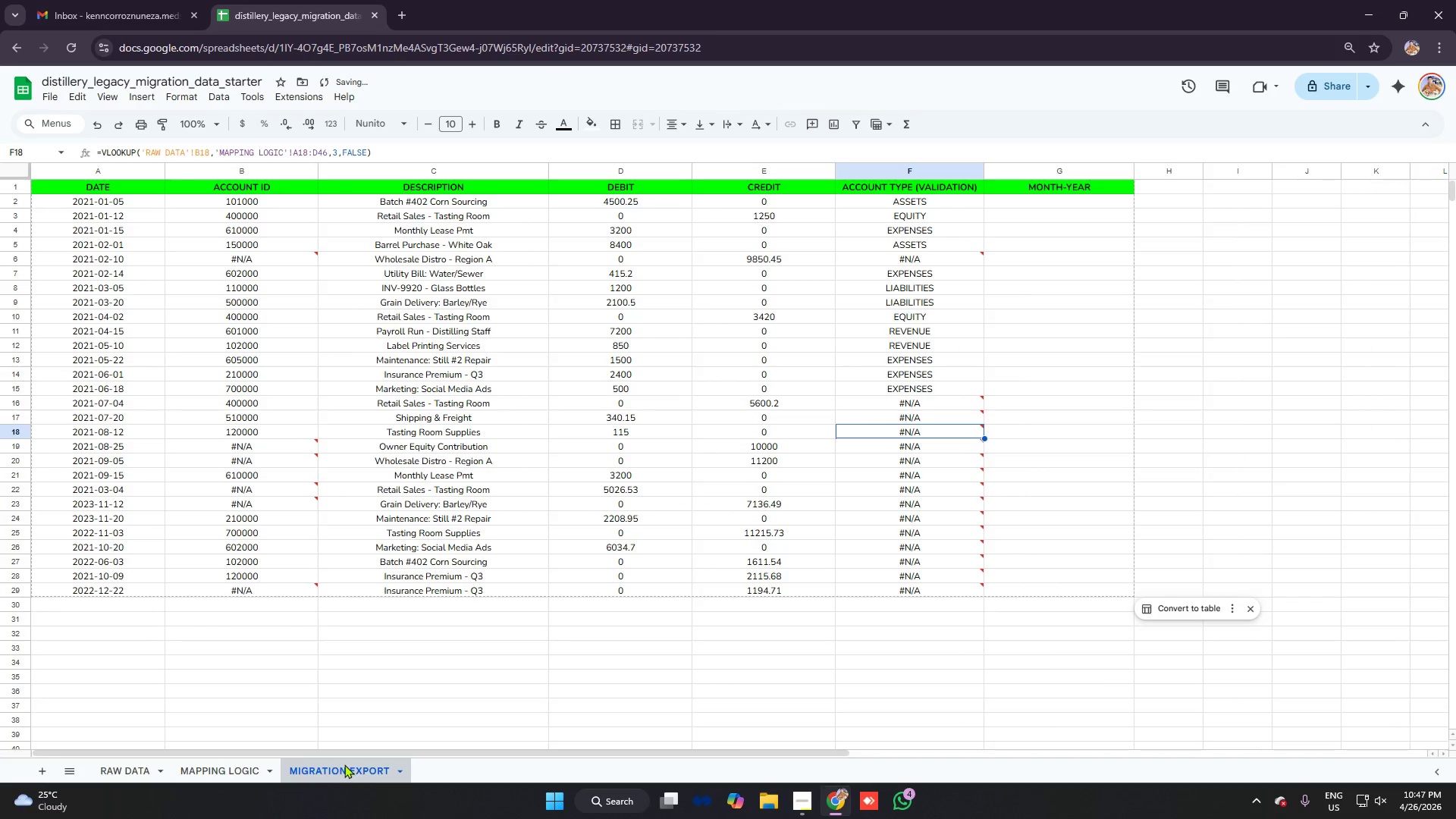 
key(Control+Z)
 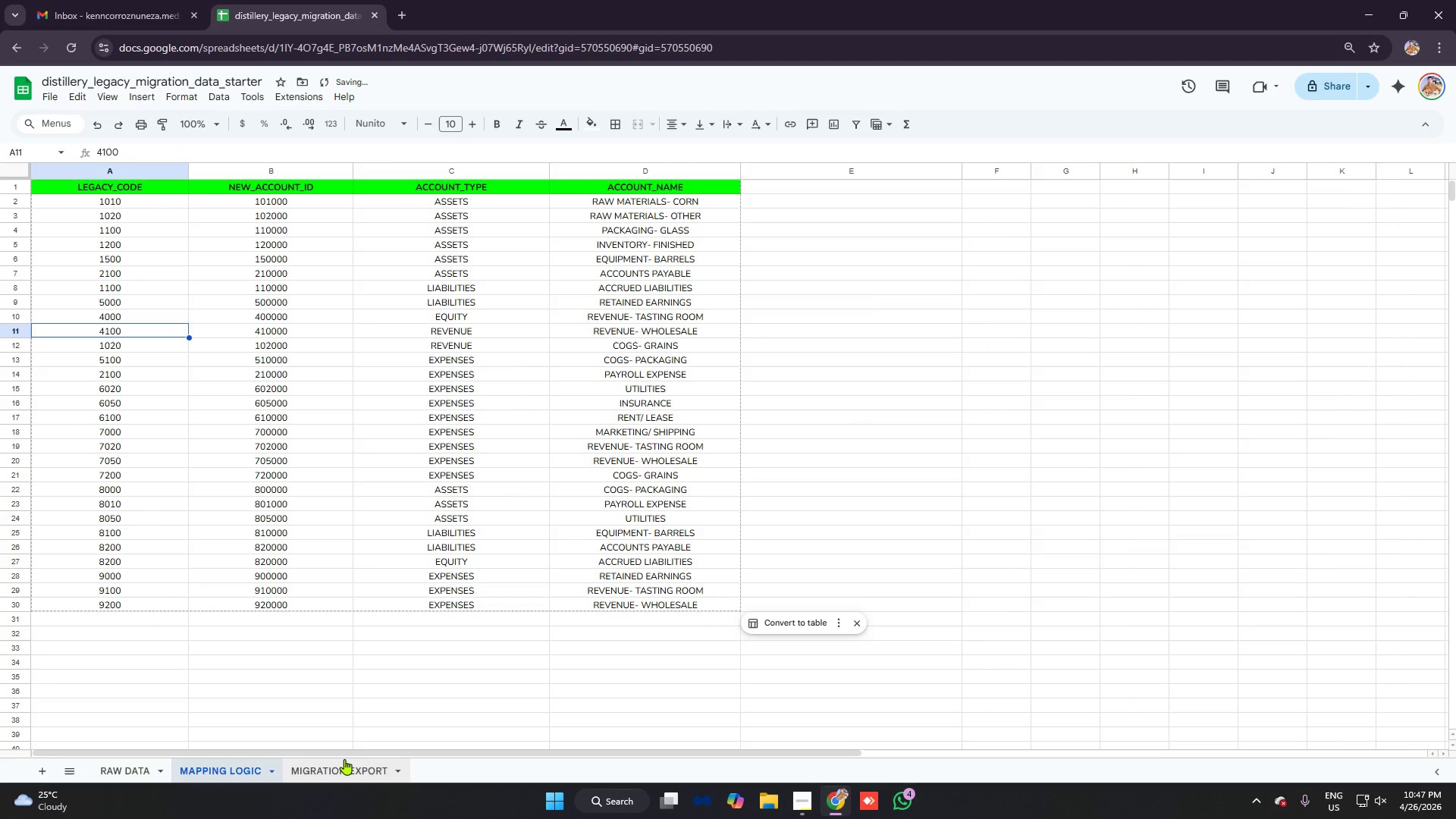 
key(Control+Z)
 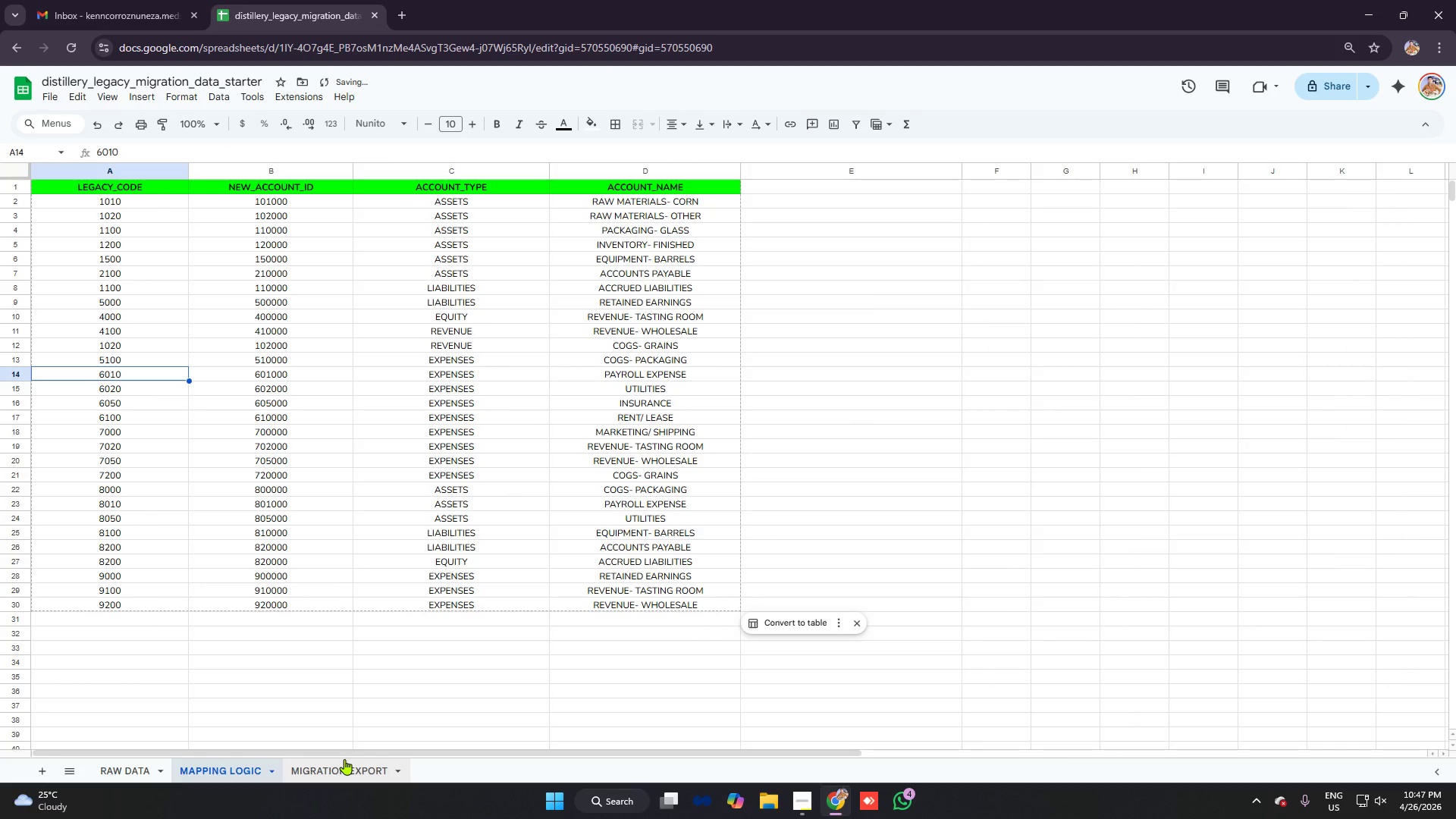 
left_click([344, 759])
 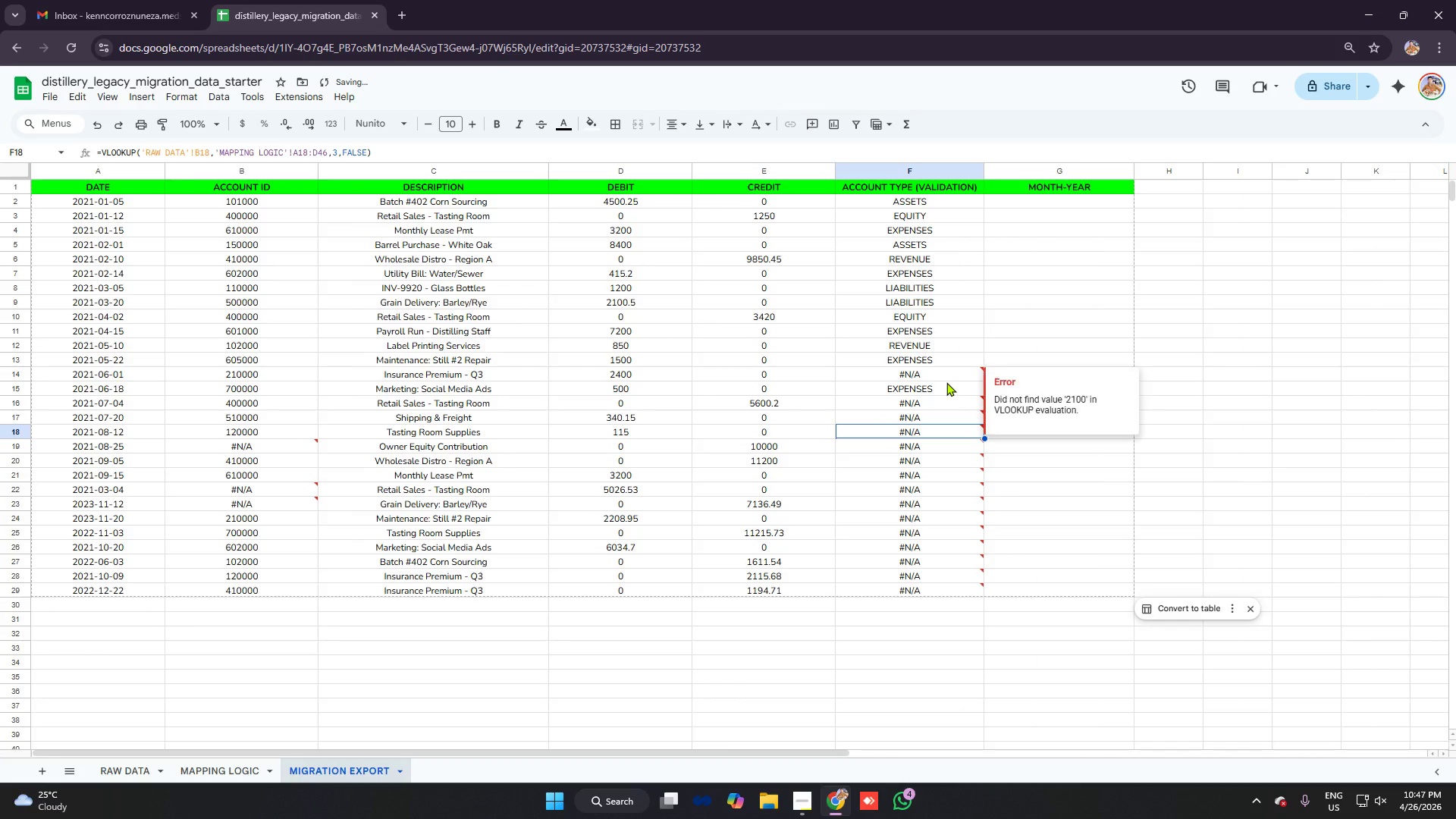 
left_click([943, 380])
 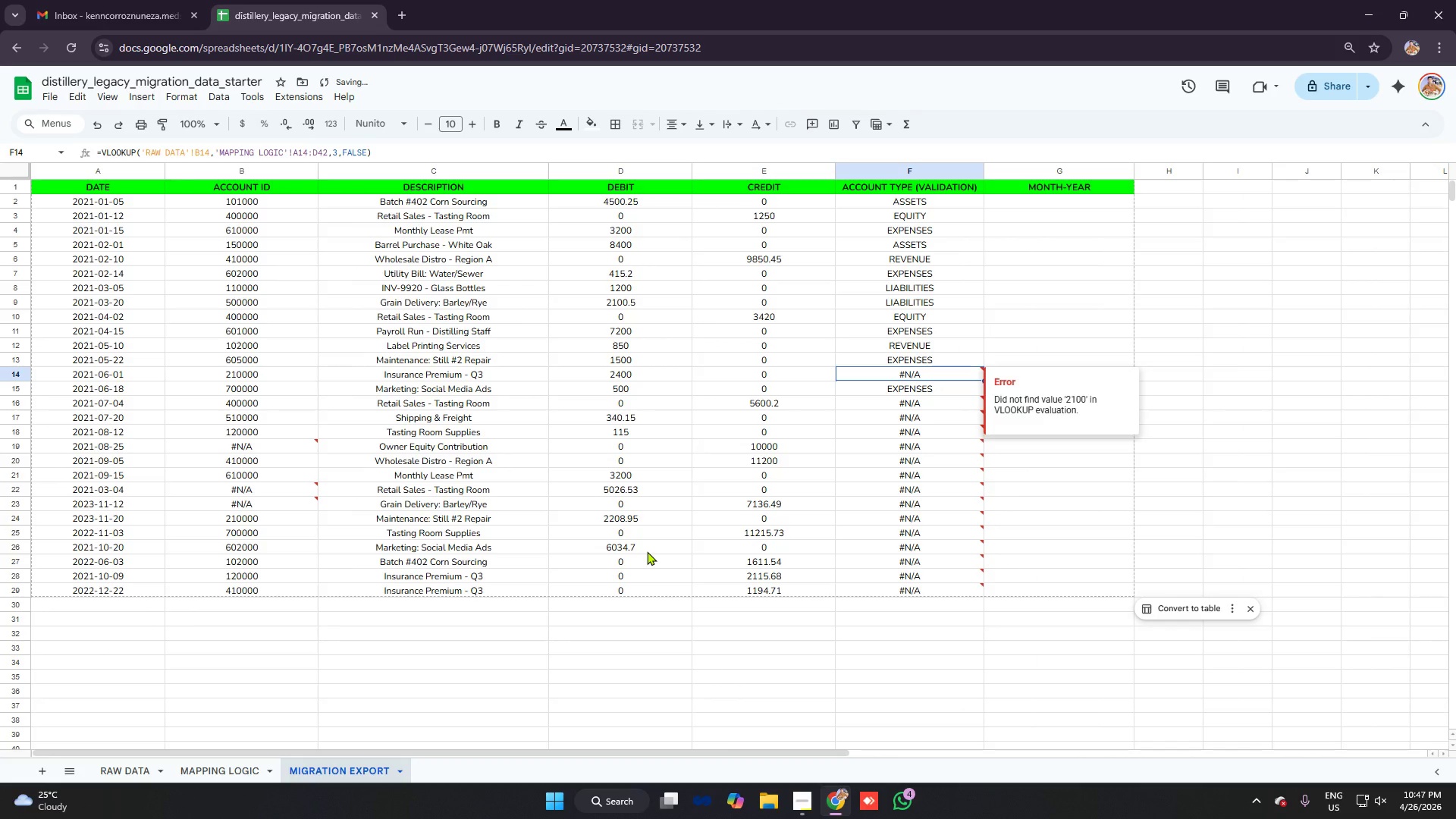 
key(Control+Z)
 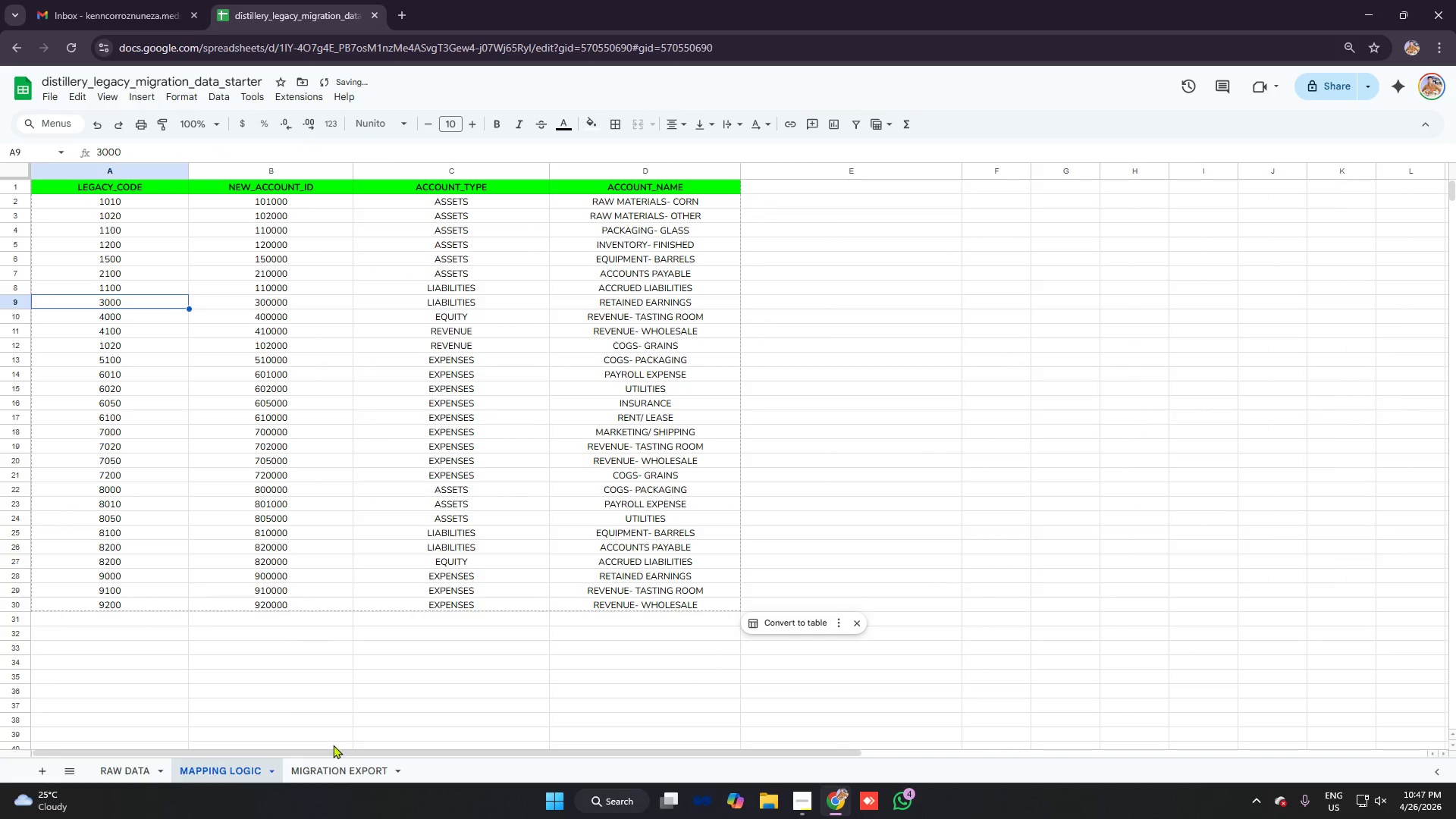 
left_click([331, 768])
 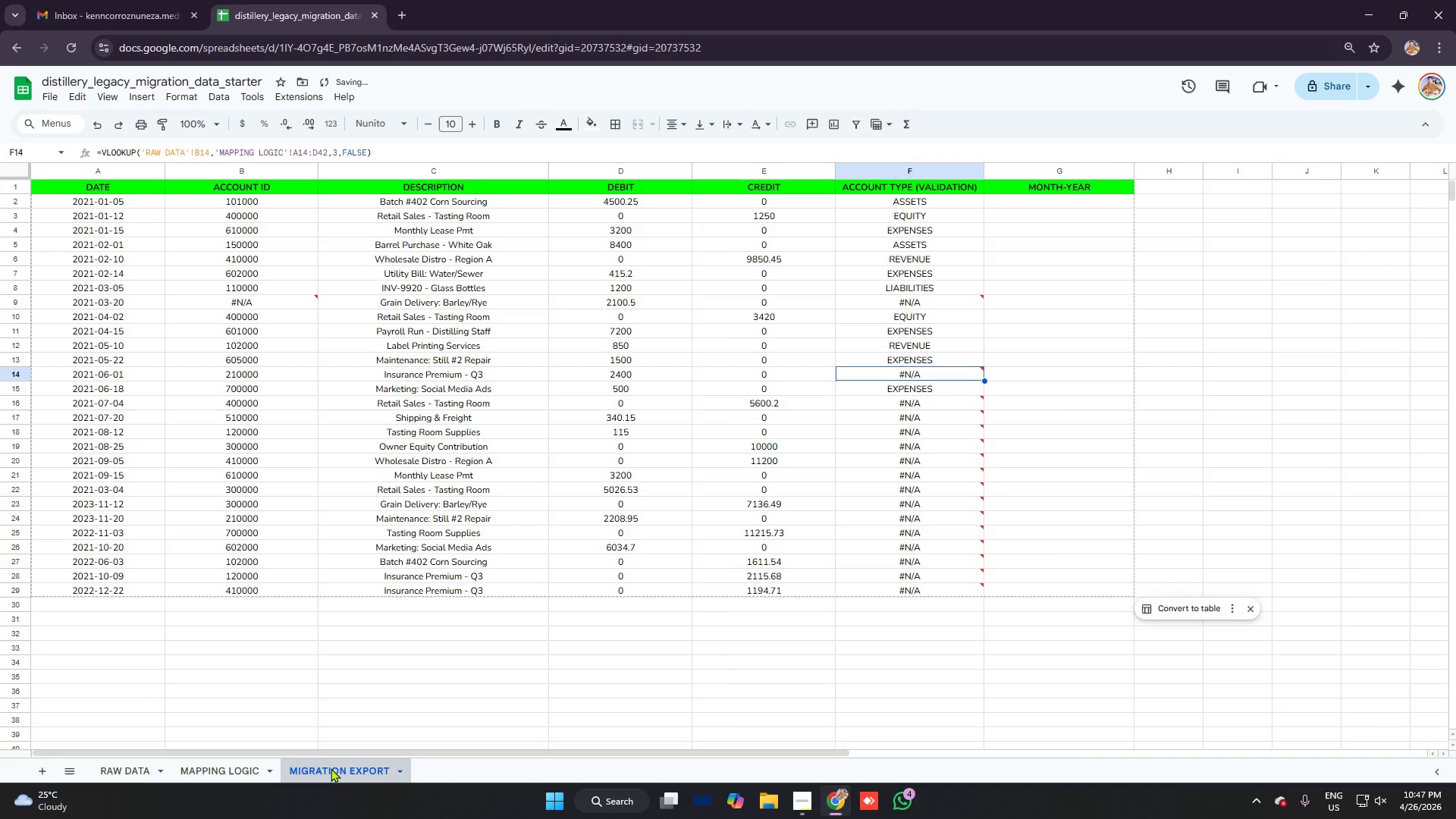 
key(Control+Z)
 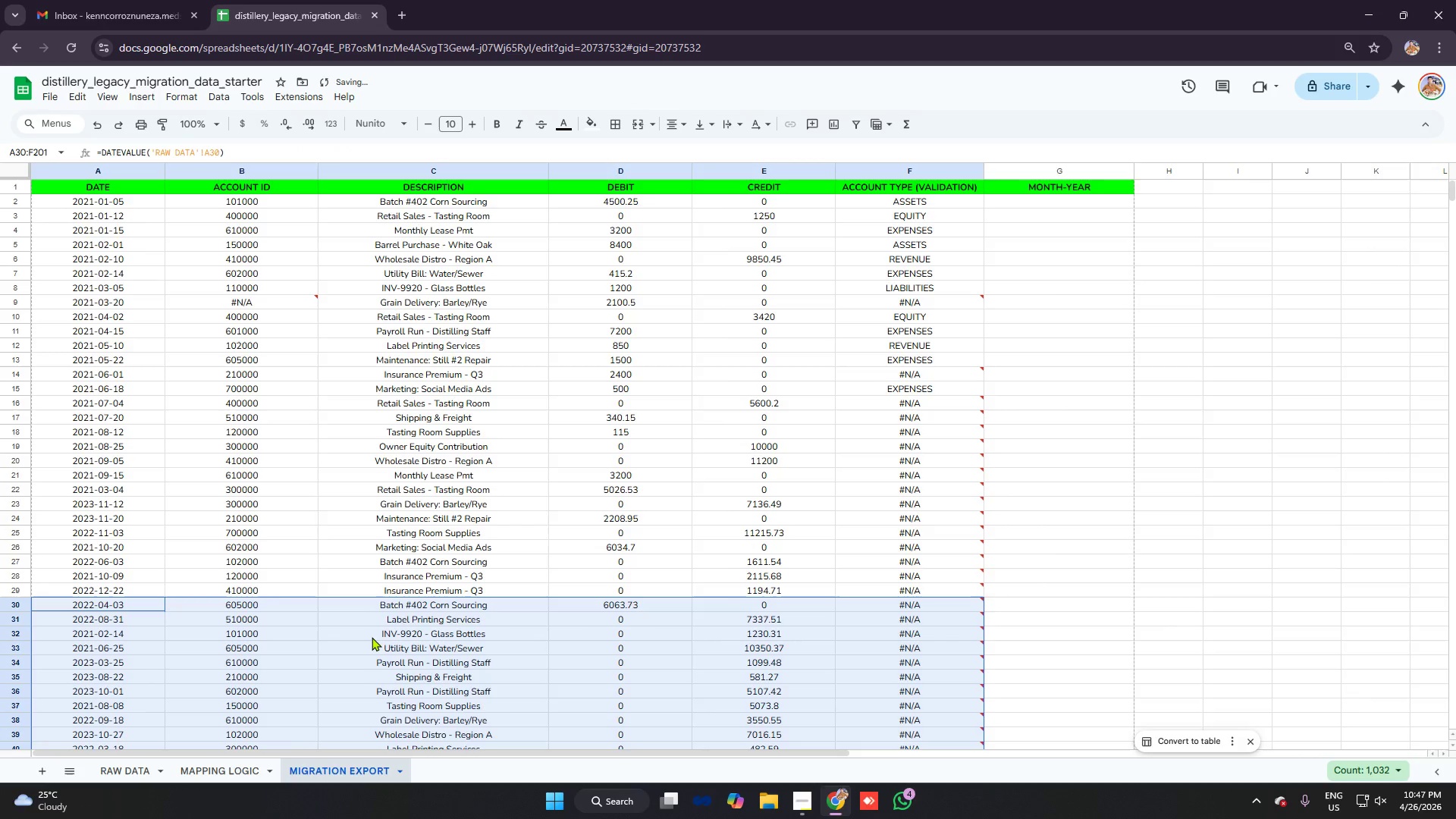 
scroll: coordinate [421, 569], scroll_direction: down, amount: 3.0
 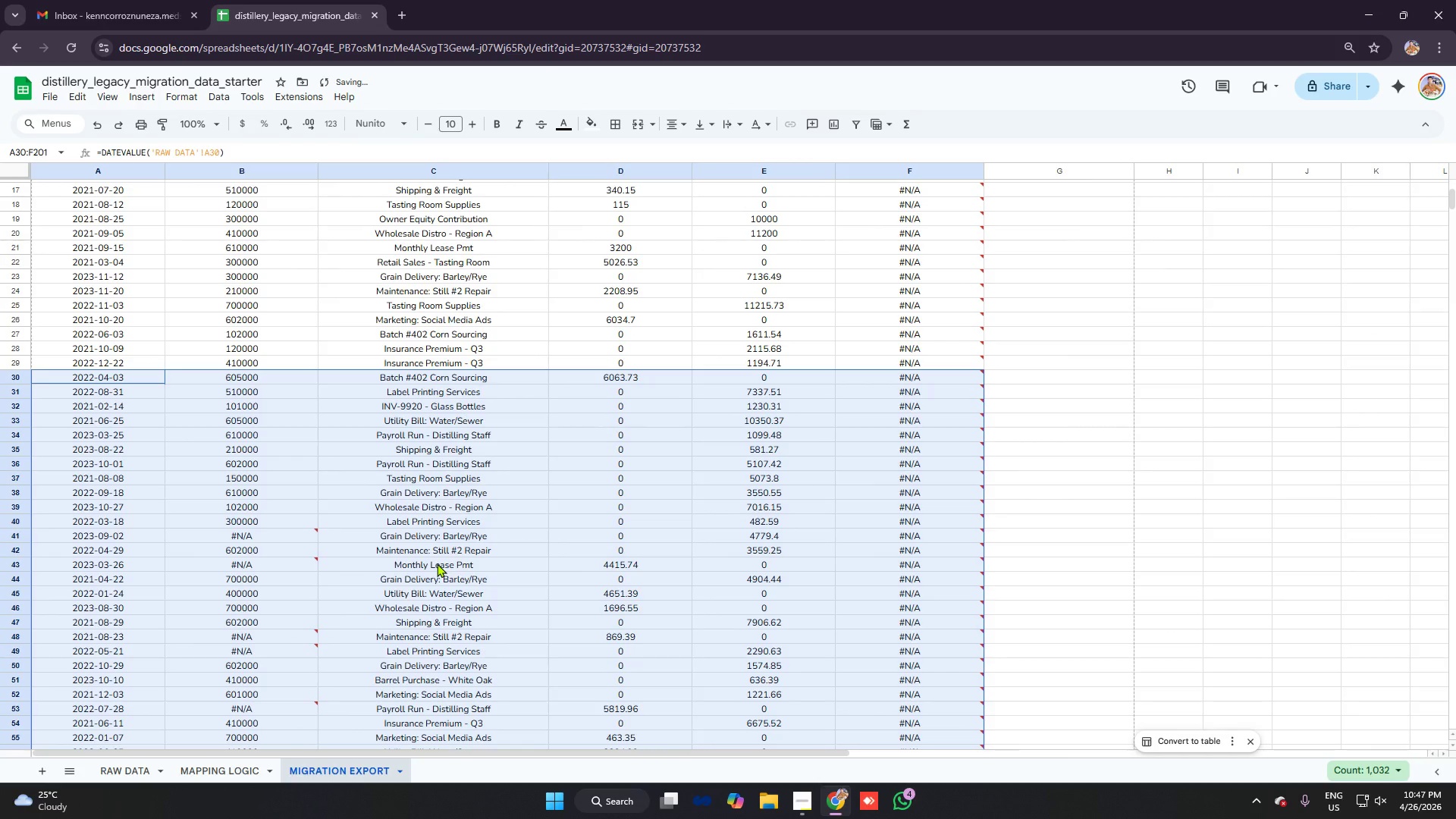 
key(Control+Y)
 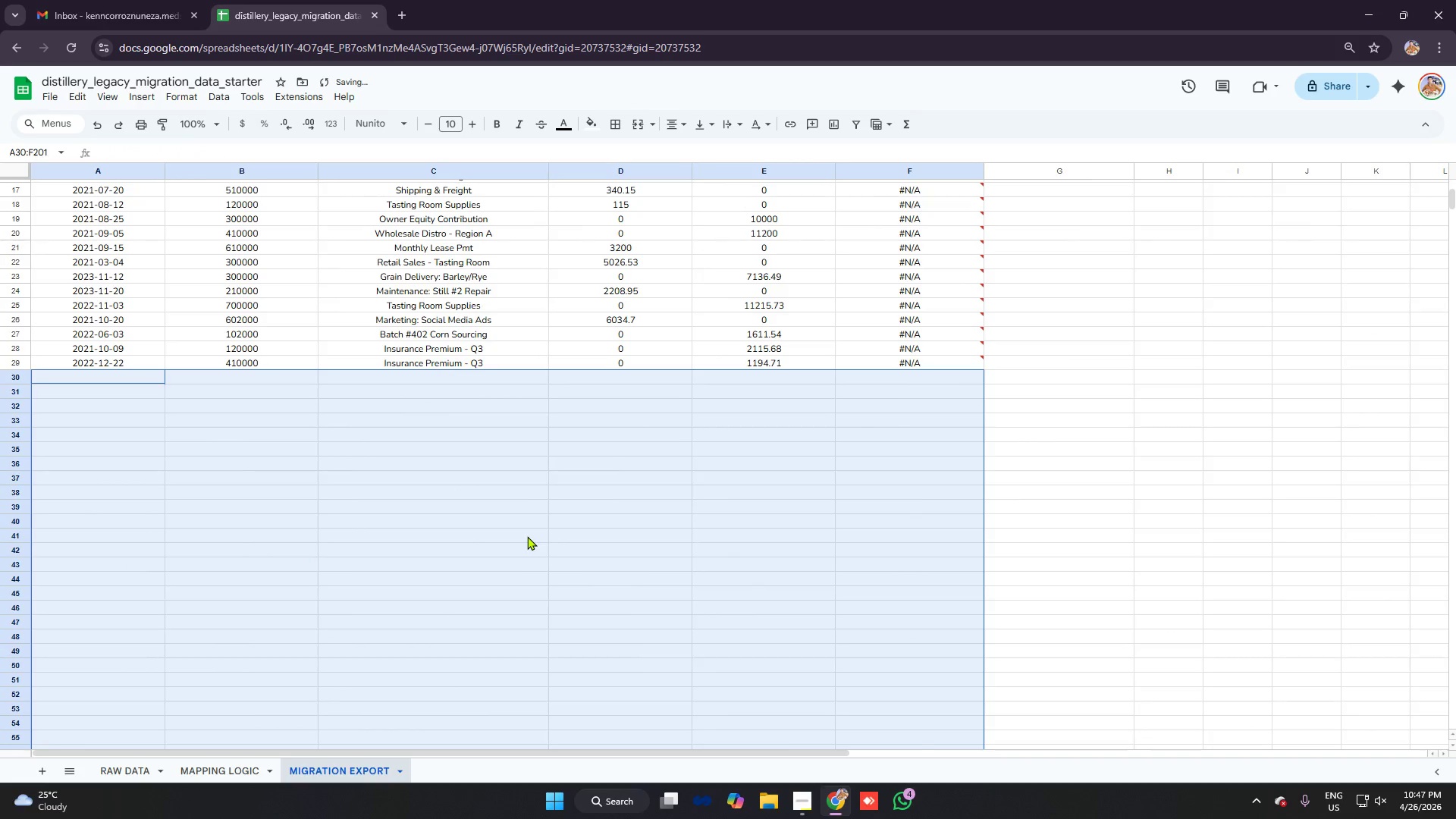 
scroll: coordinate [885, 396], scroll_direction: up, amount: 8.0
 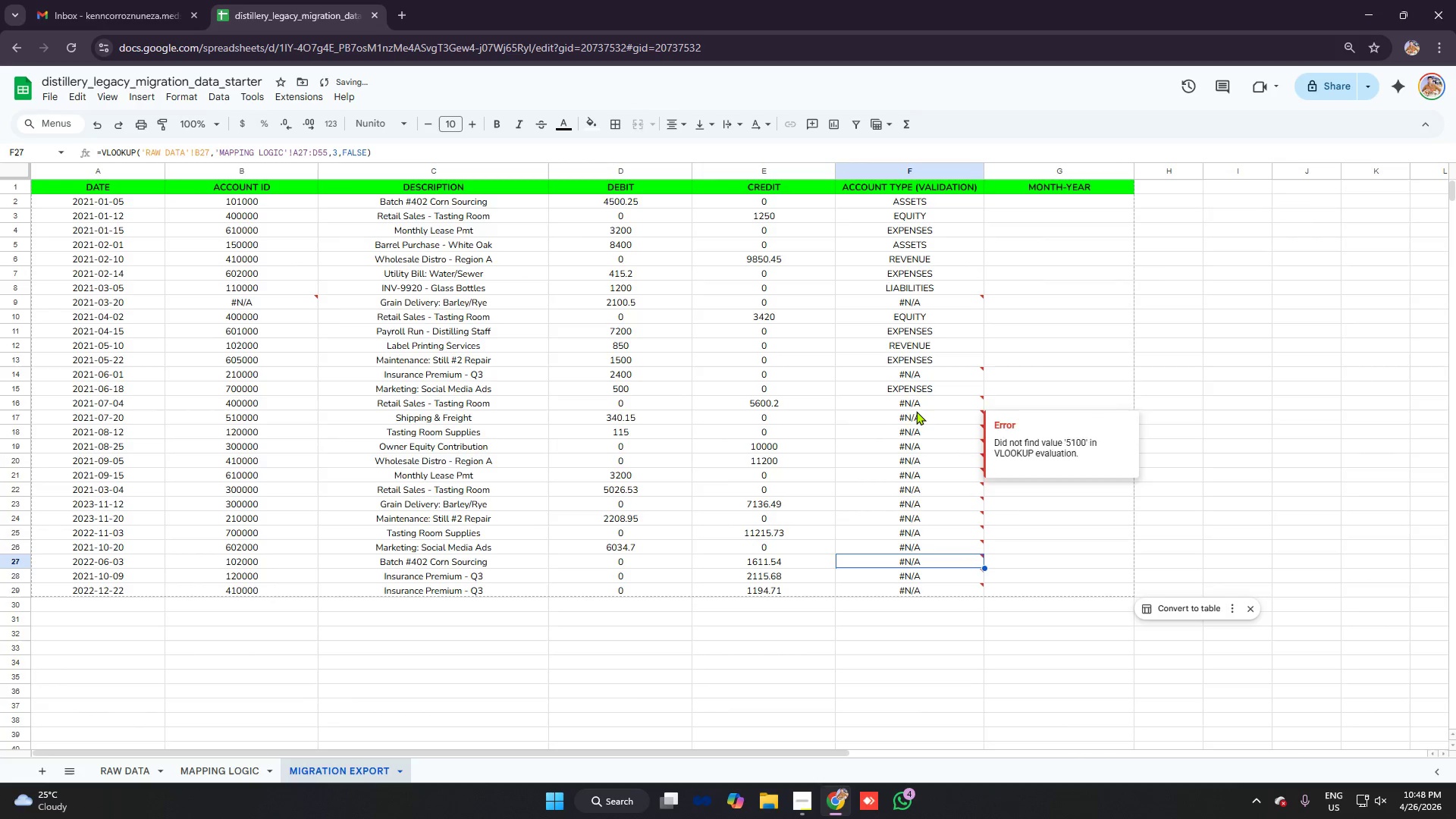 
left_click([928, 307])
 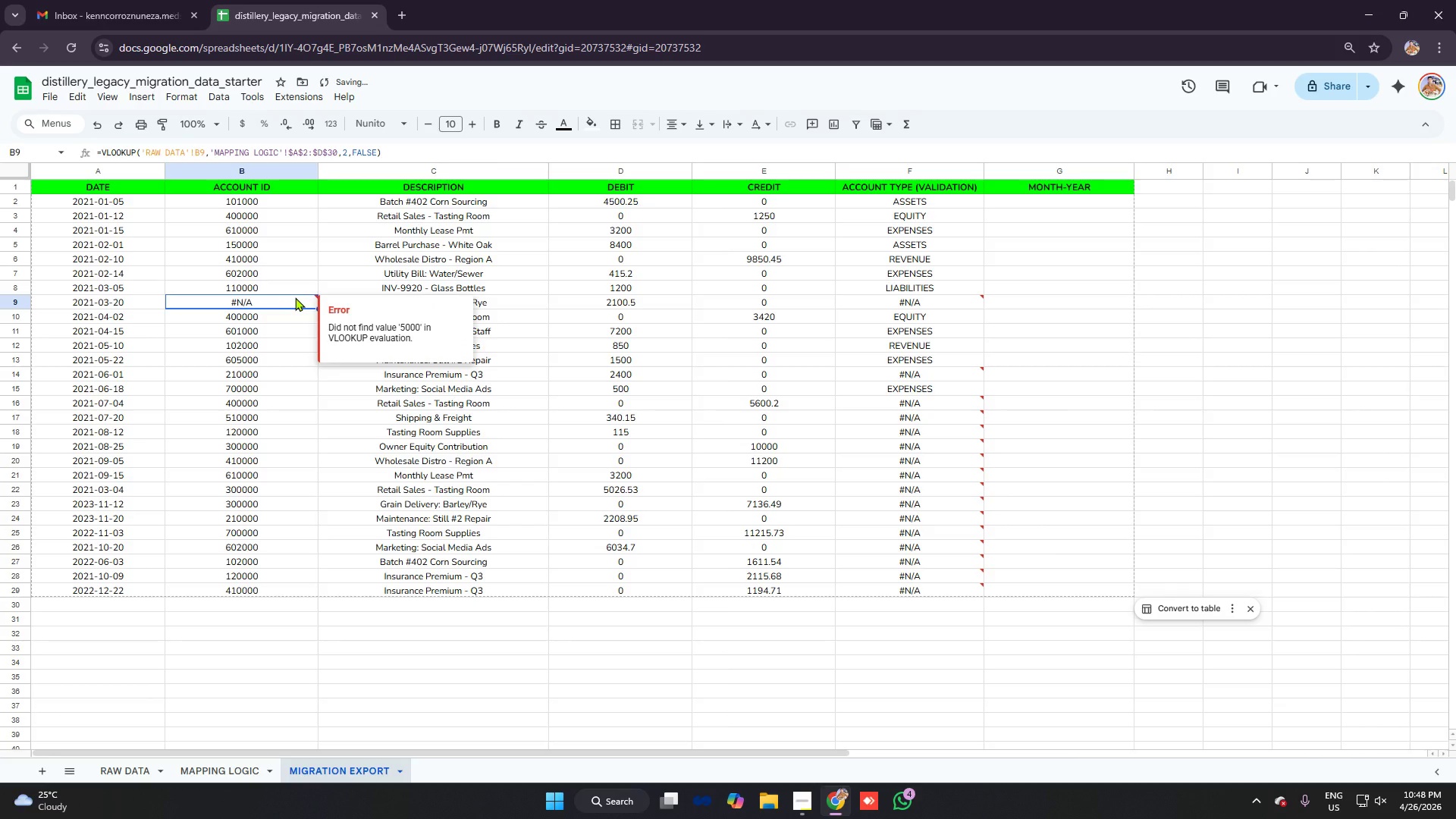 
wait(5.81)
 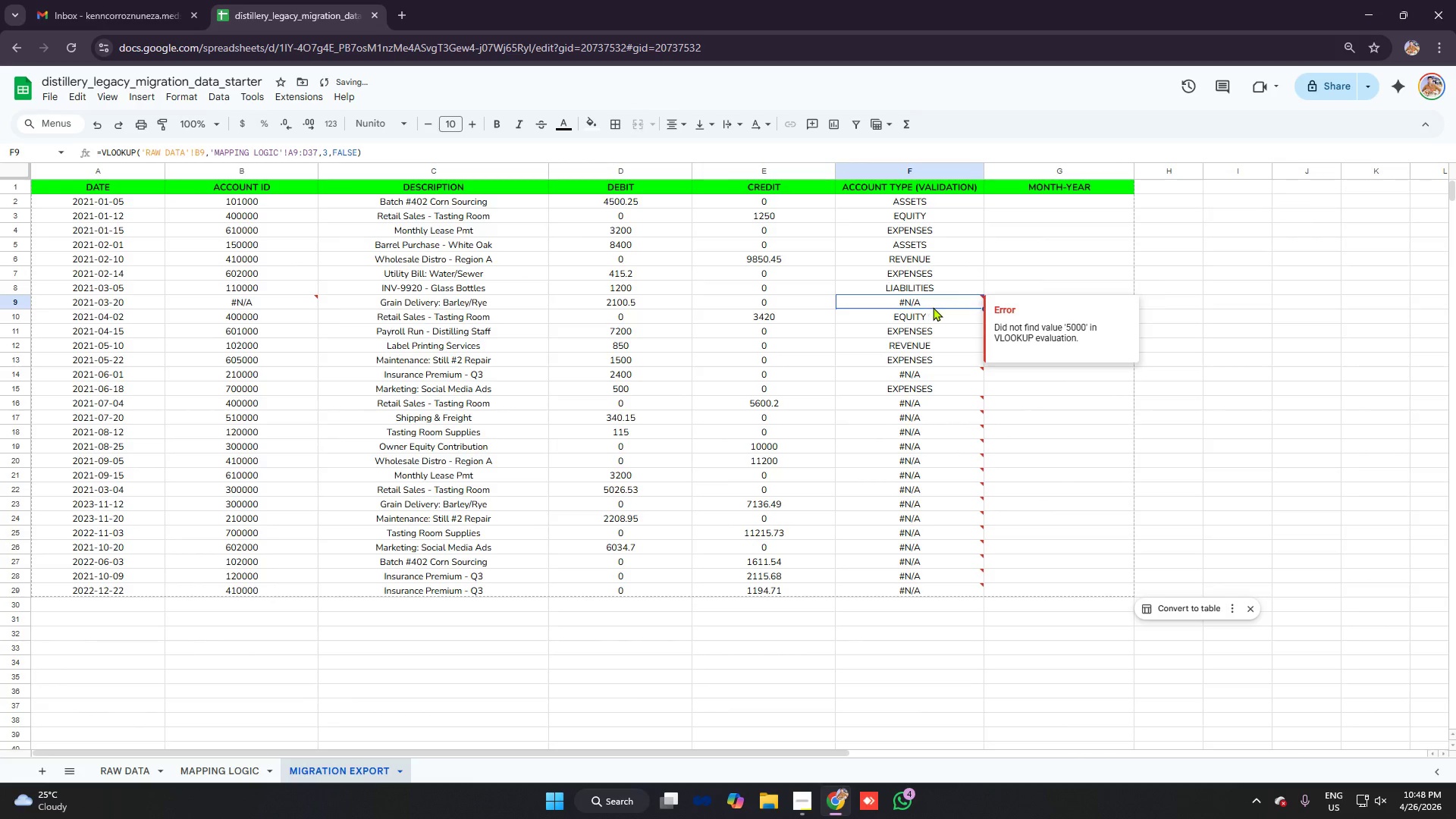 
left_click([220, 777])
 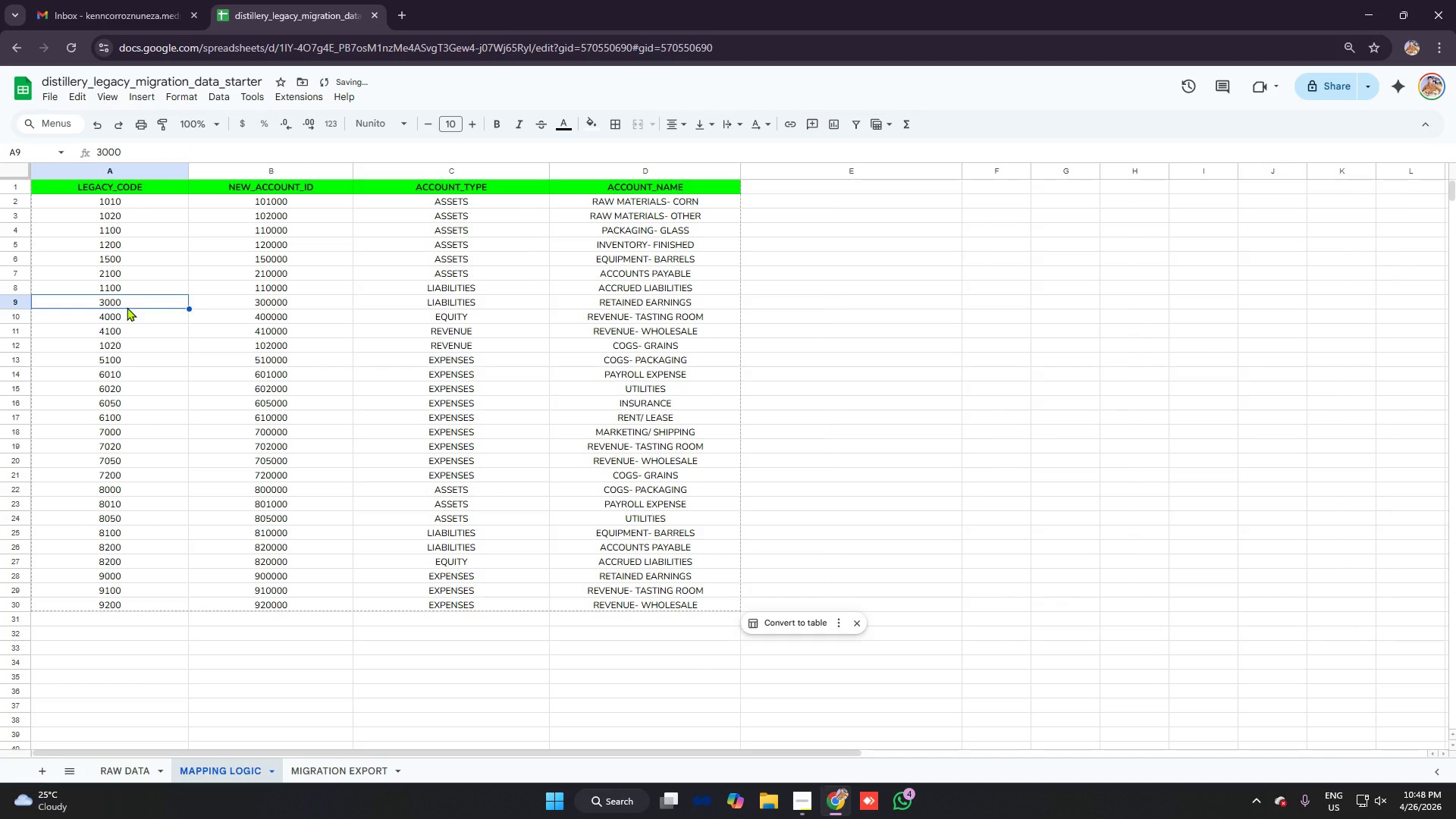 
type(5000)
 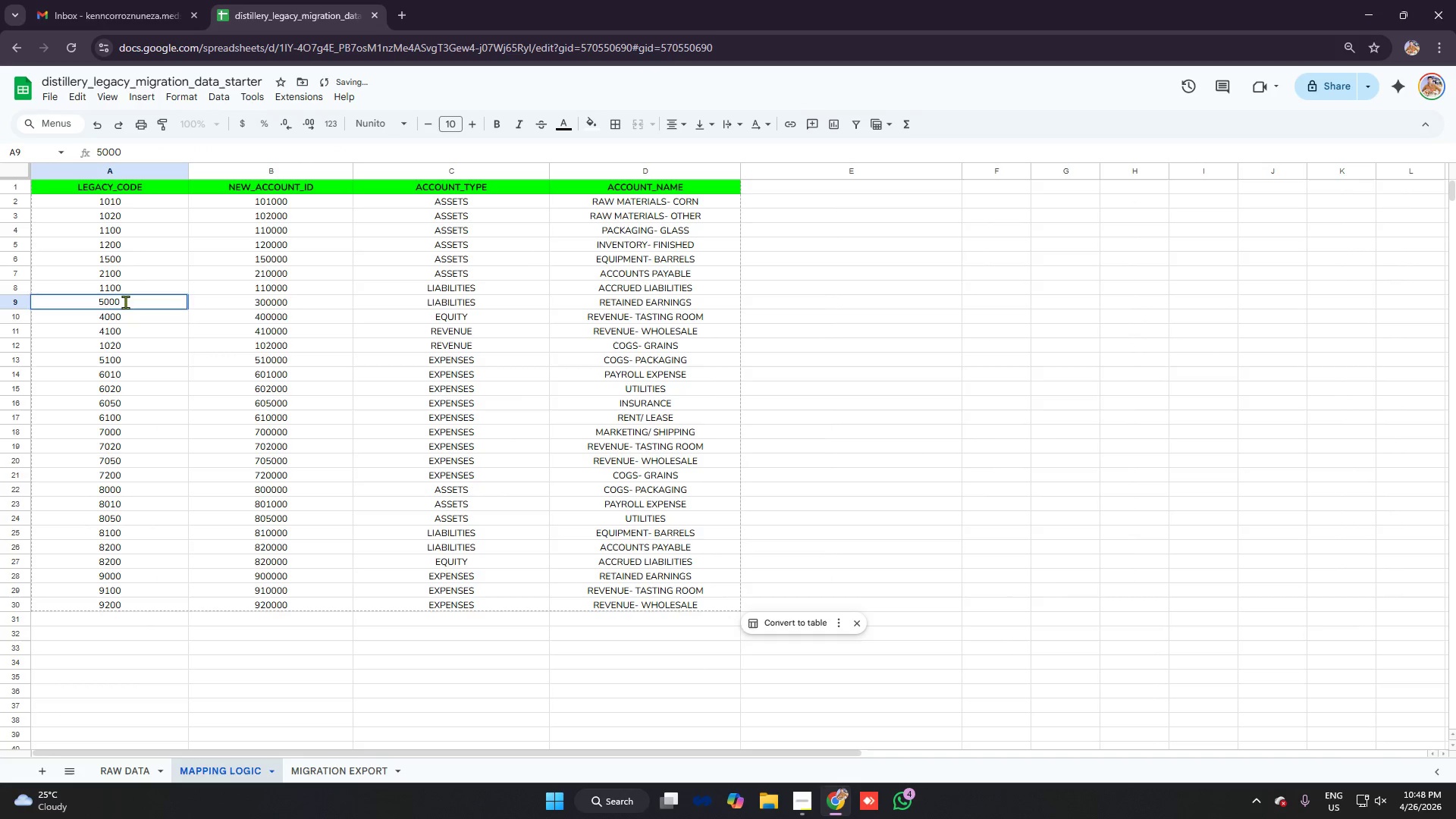 
key(Enter)
 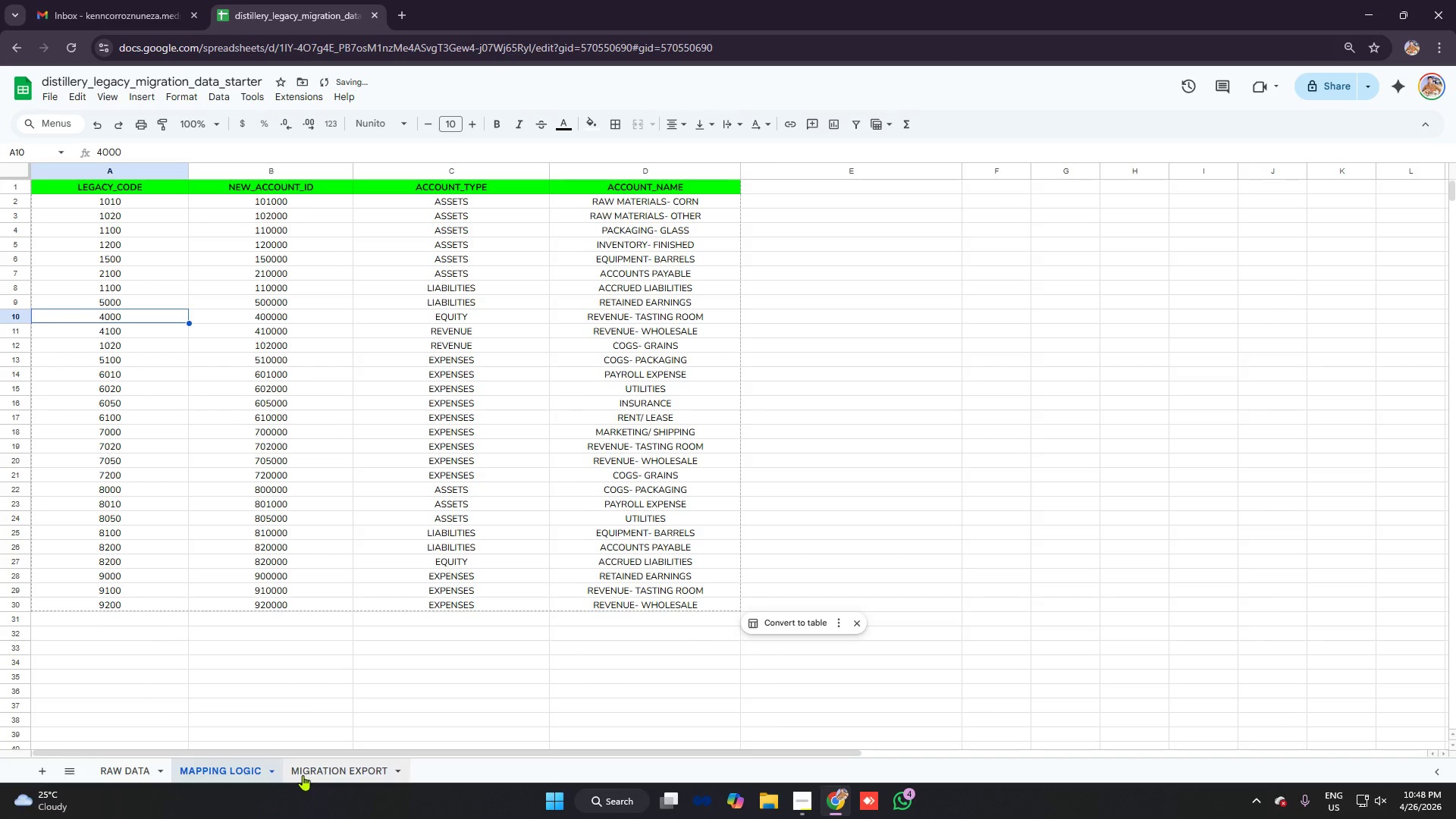 
left_click([308, 775])
 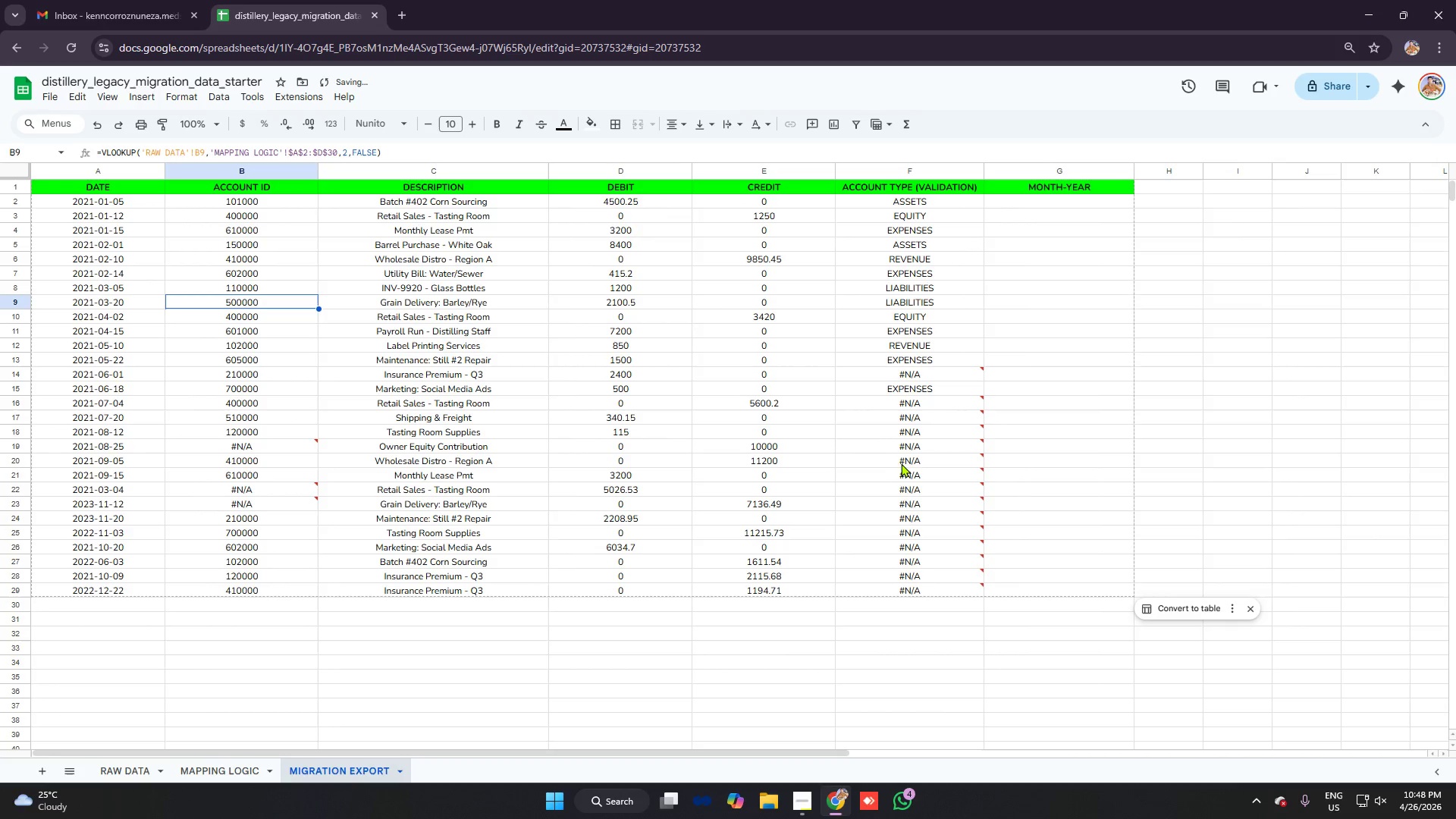 
left_click([912, 488])
 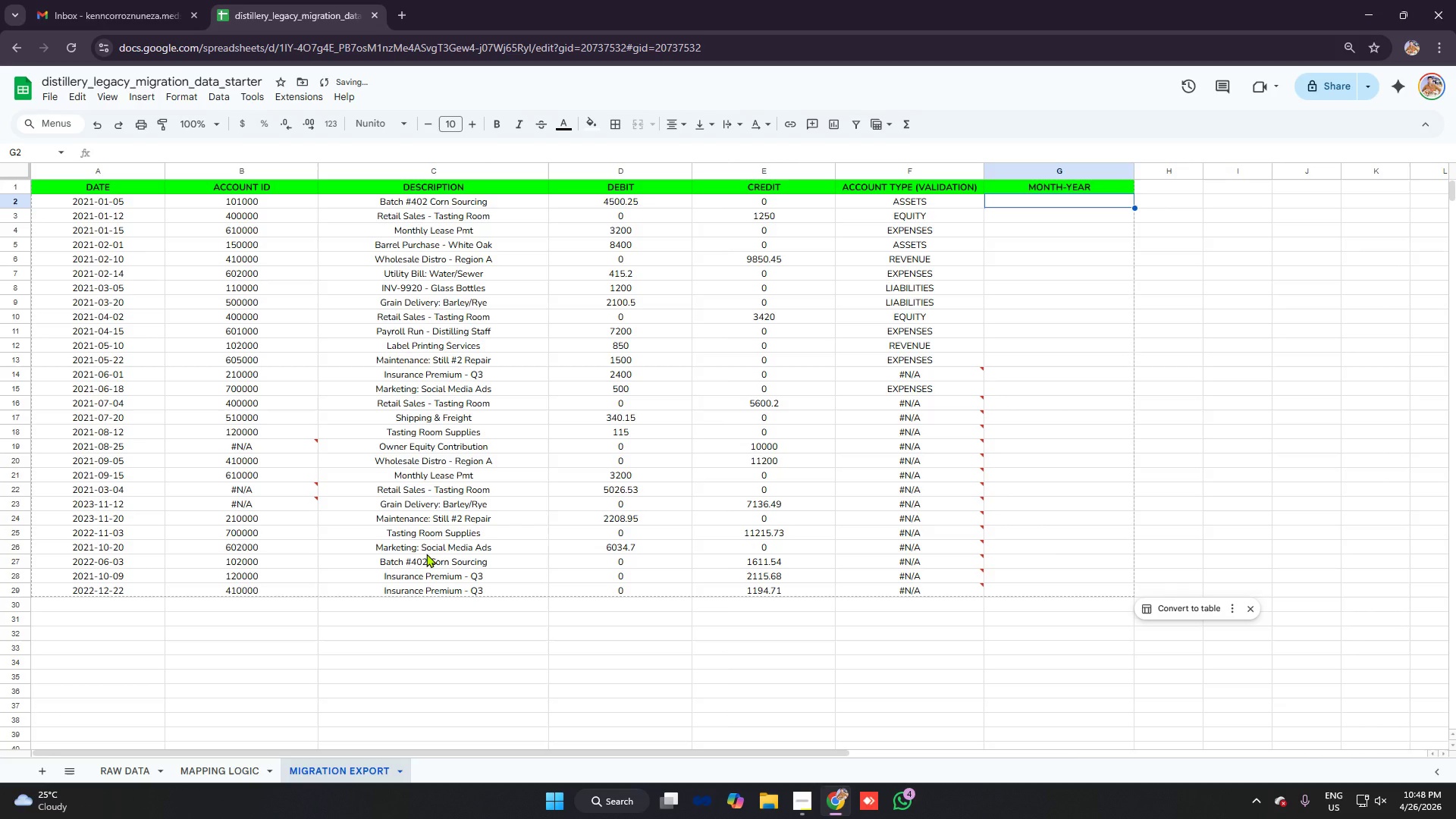 
wait(28.81)
 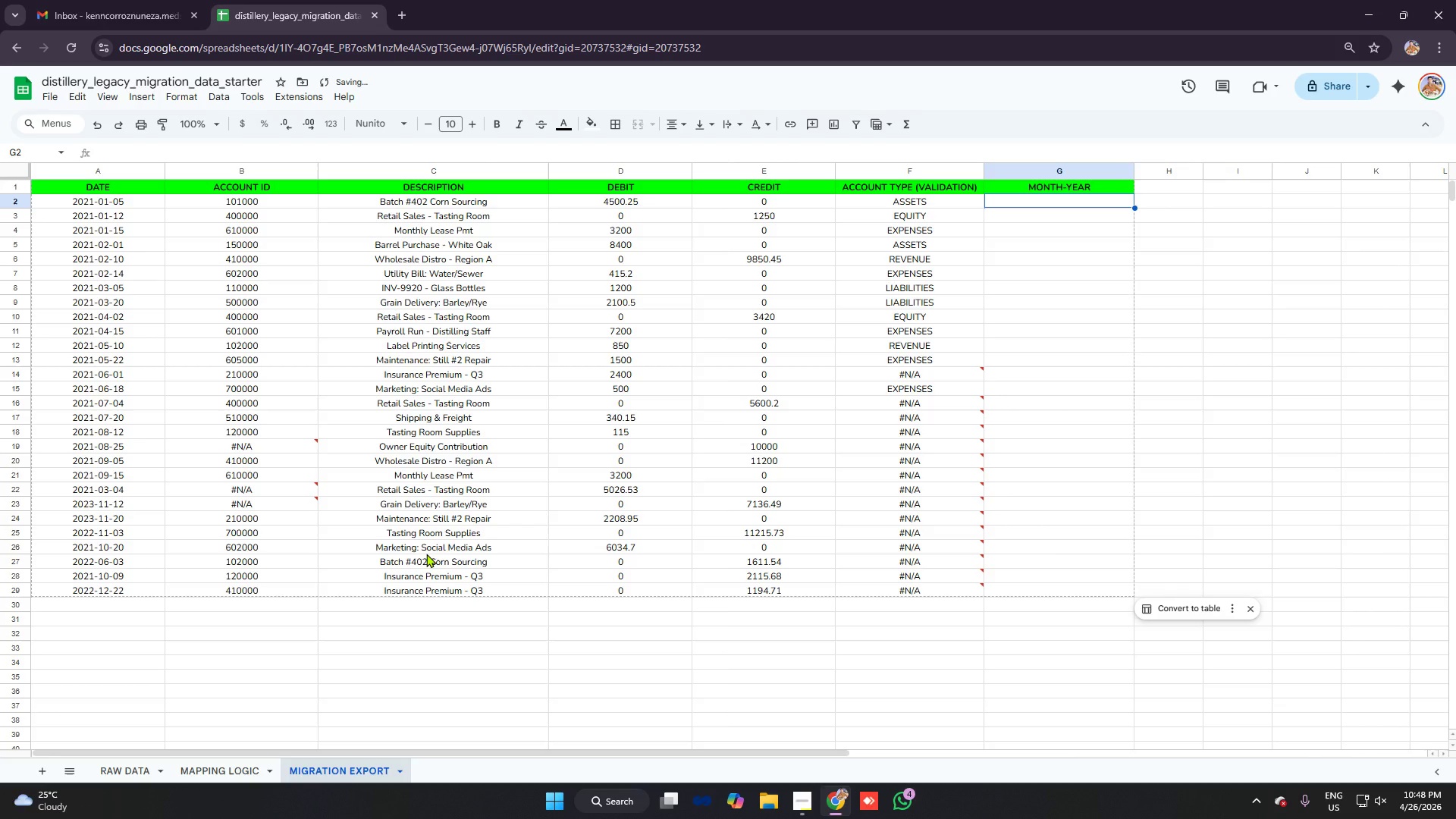 
left_click([1050, 201])
 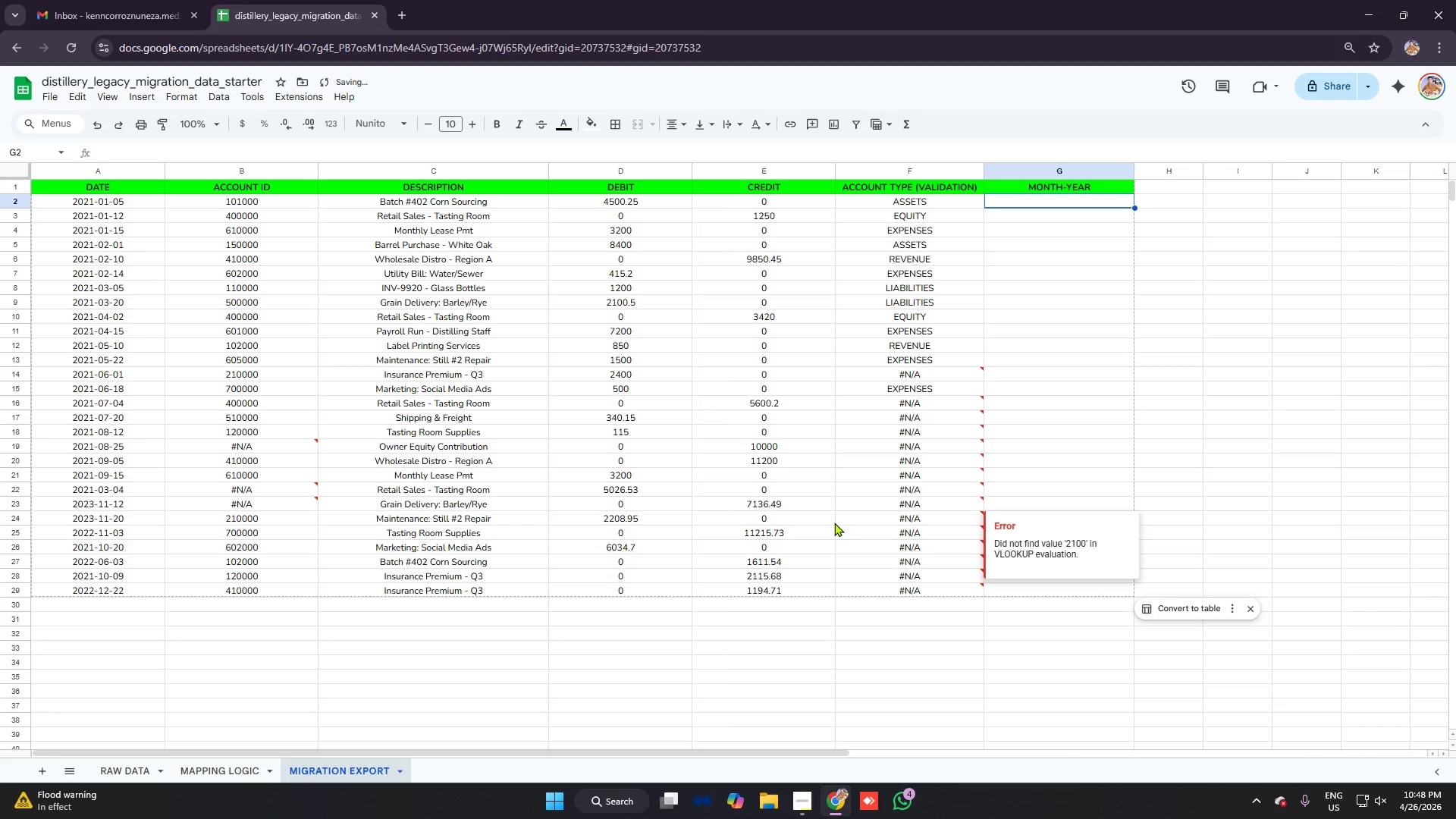 
scroll: coordinate [837, 479], scroll_direction: up, amount: 5.0
 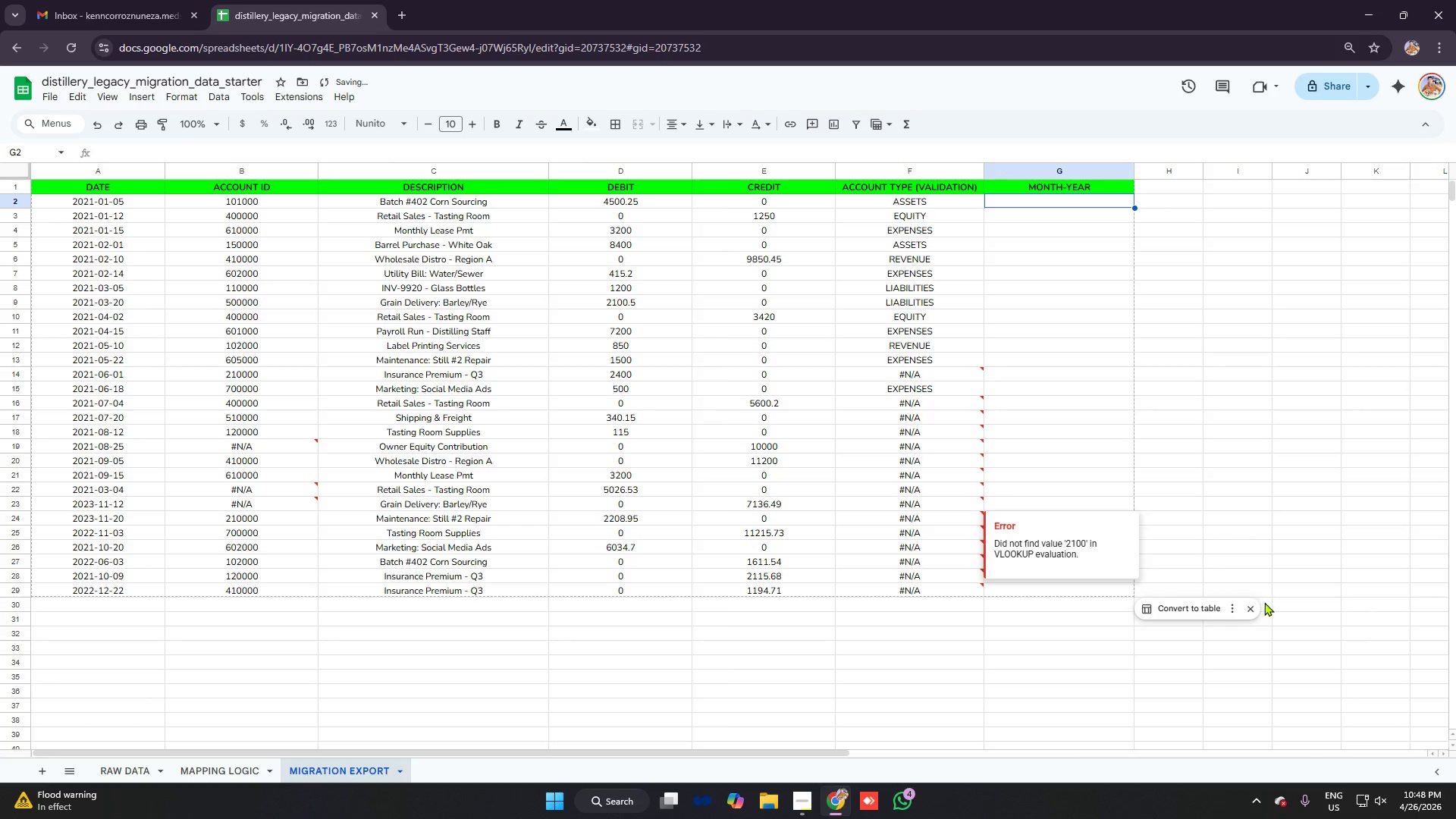 
left_click([1251, 612])
 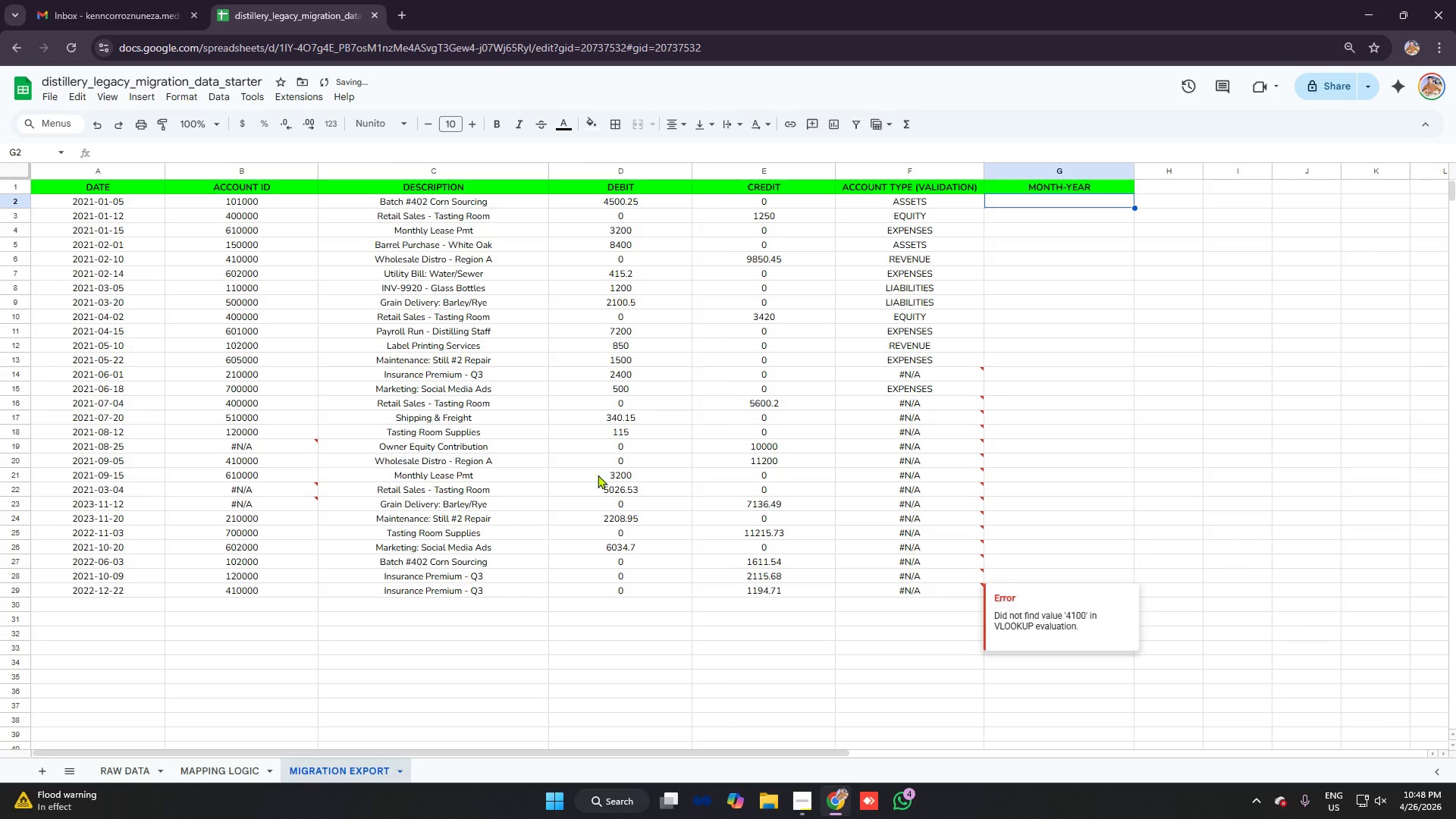 
key(Alt+AltLeft)
 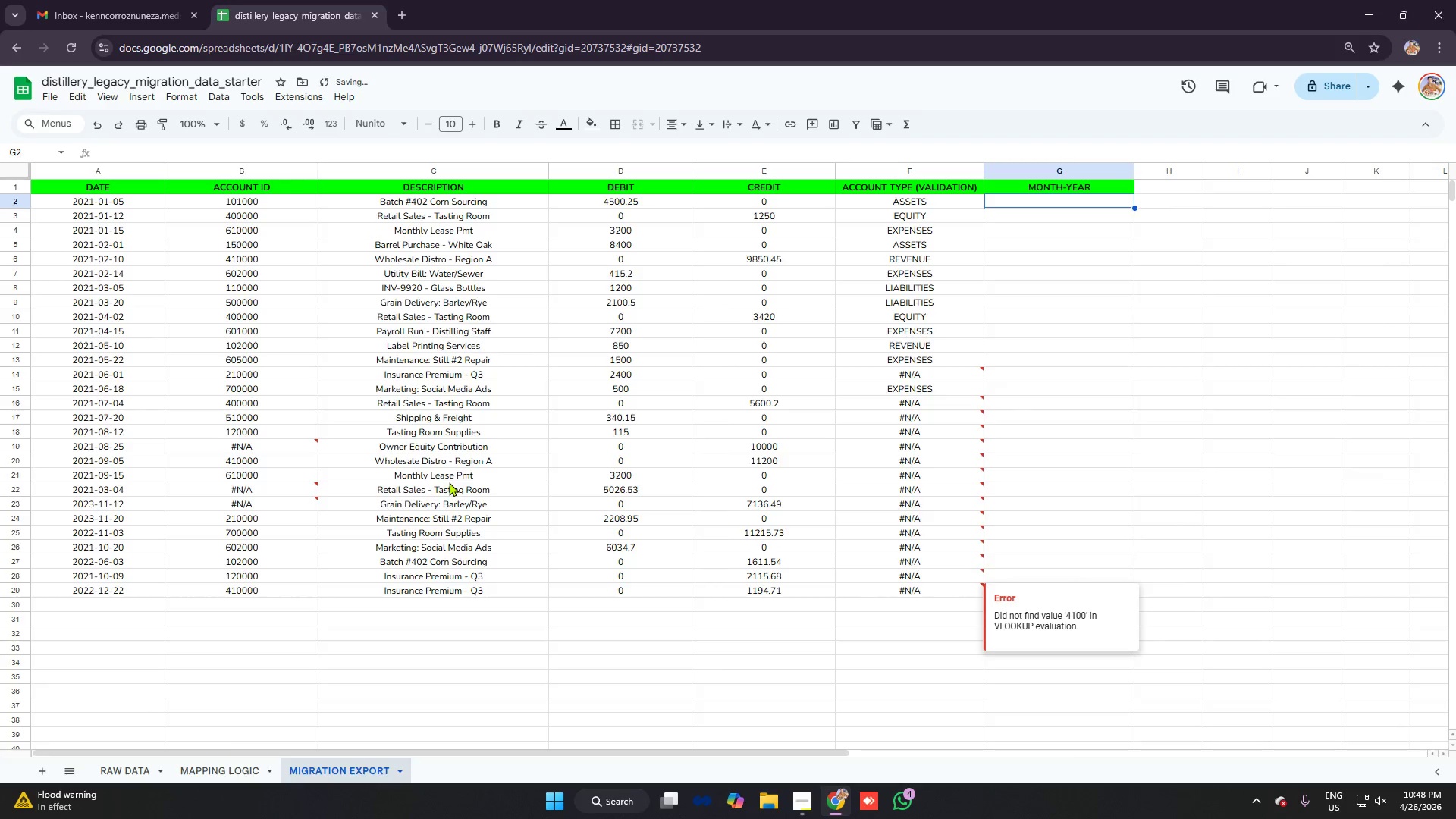 
key(Alt+Tab)